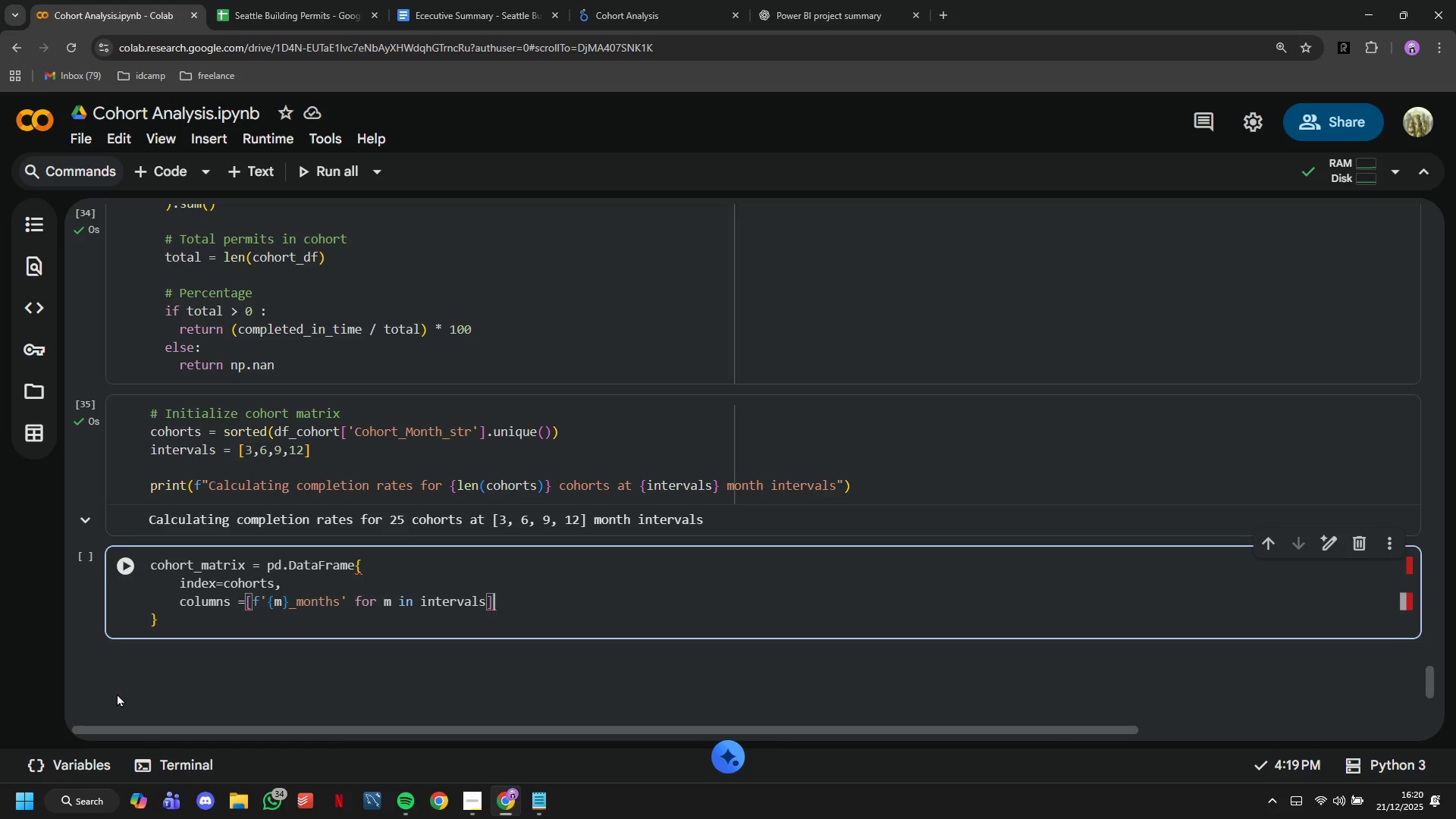 
key(ArrowDown)
 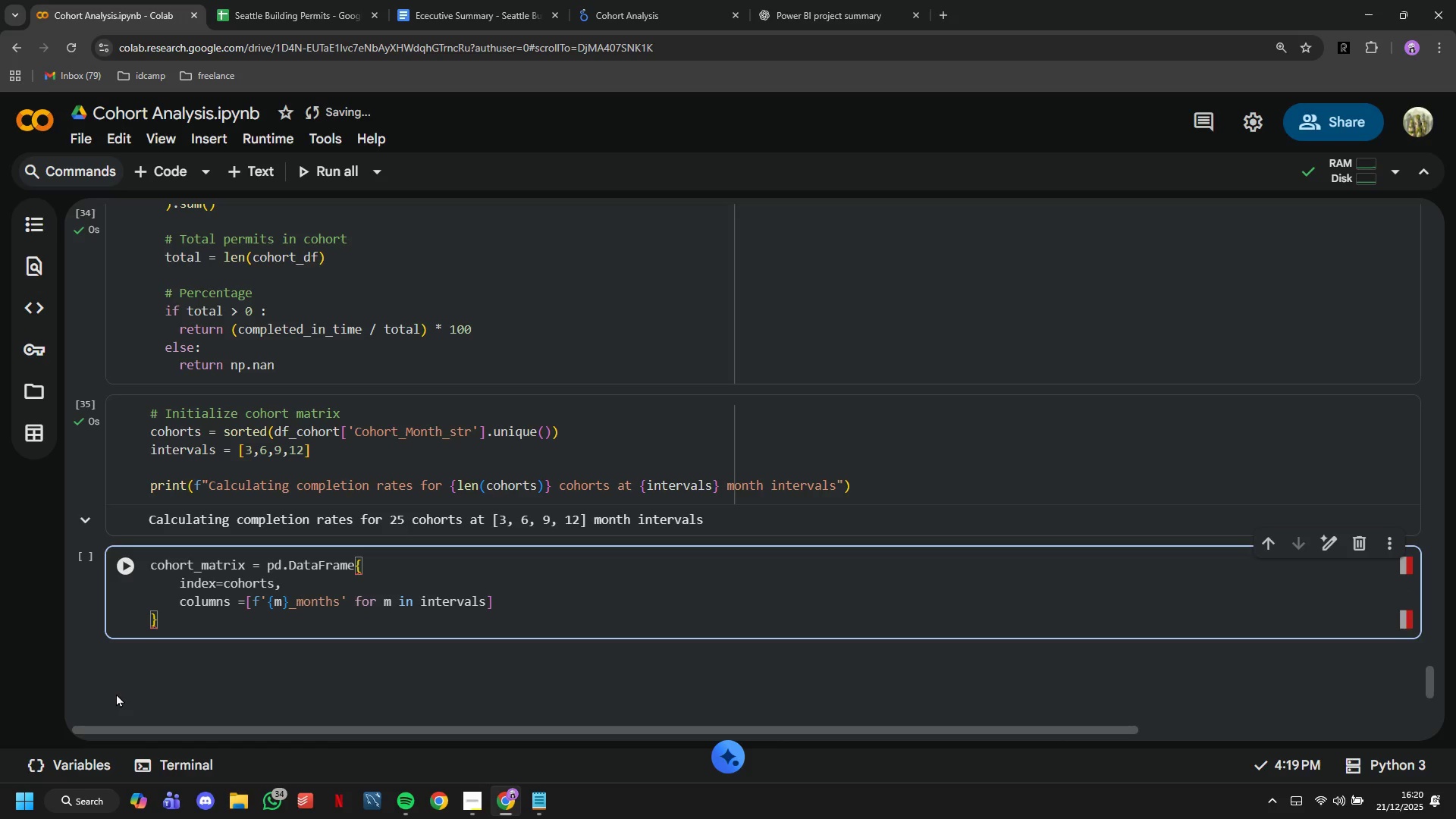 
wait(6.39)
 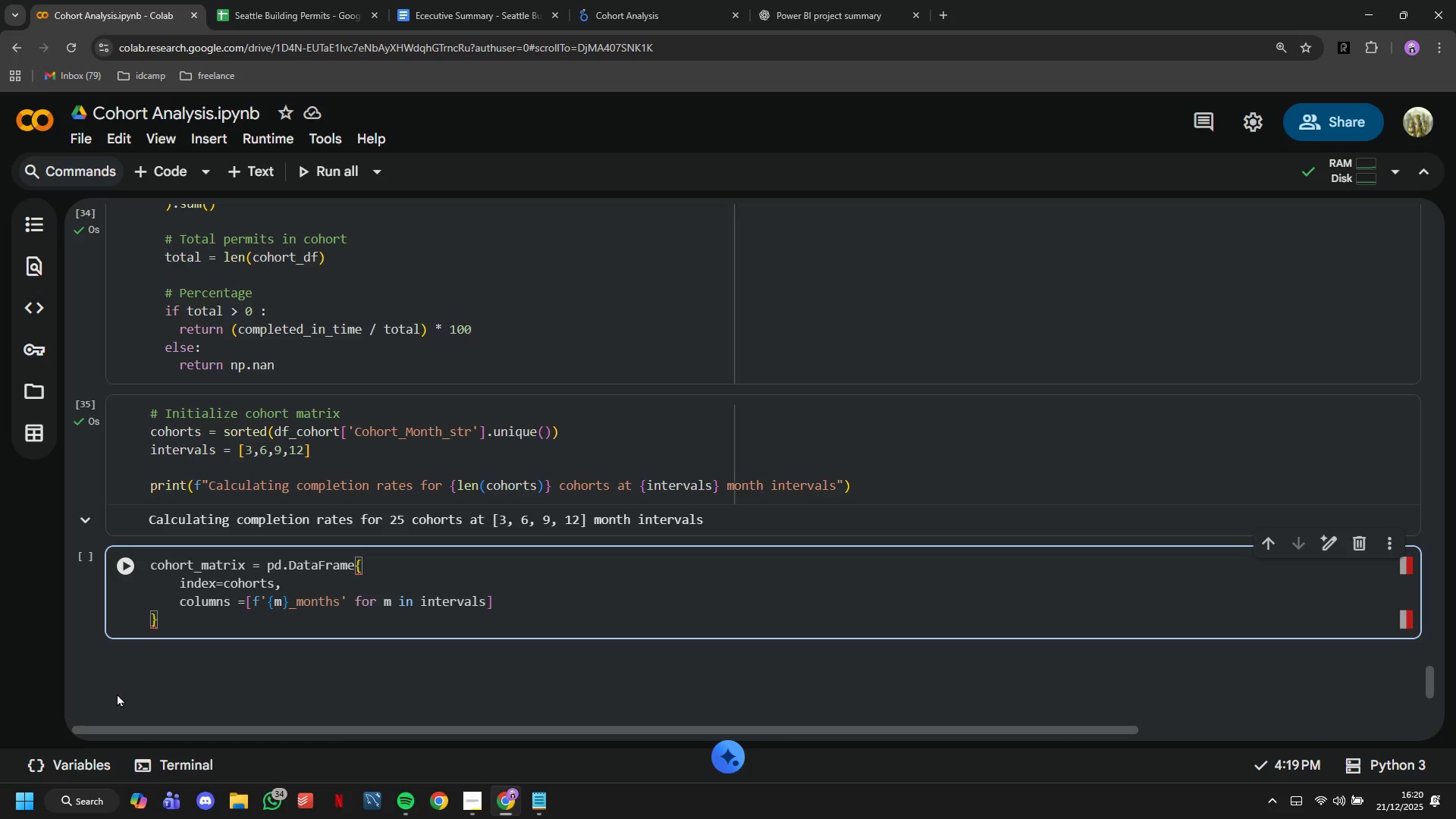 
key(Backspace)
 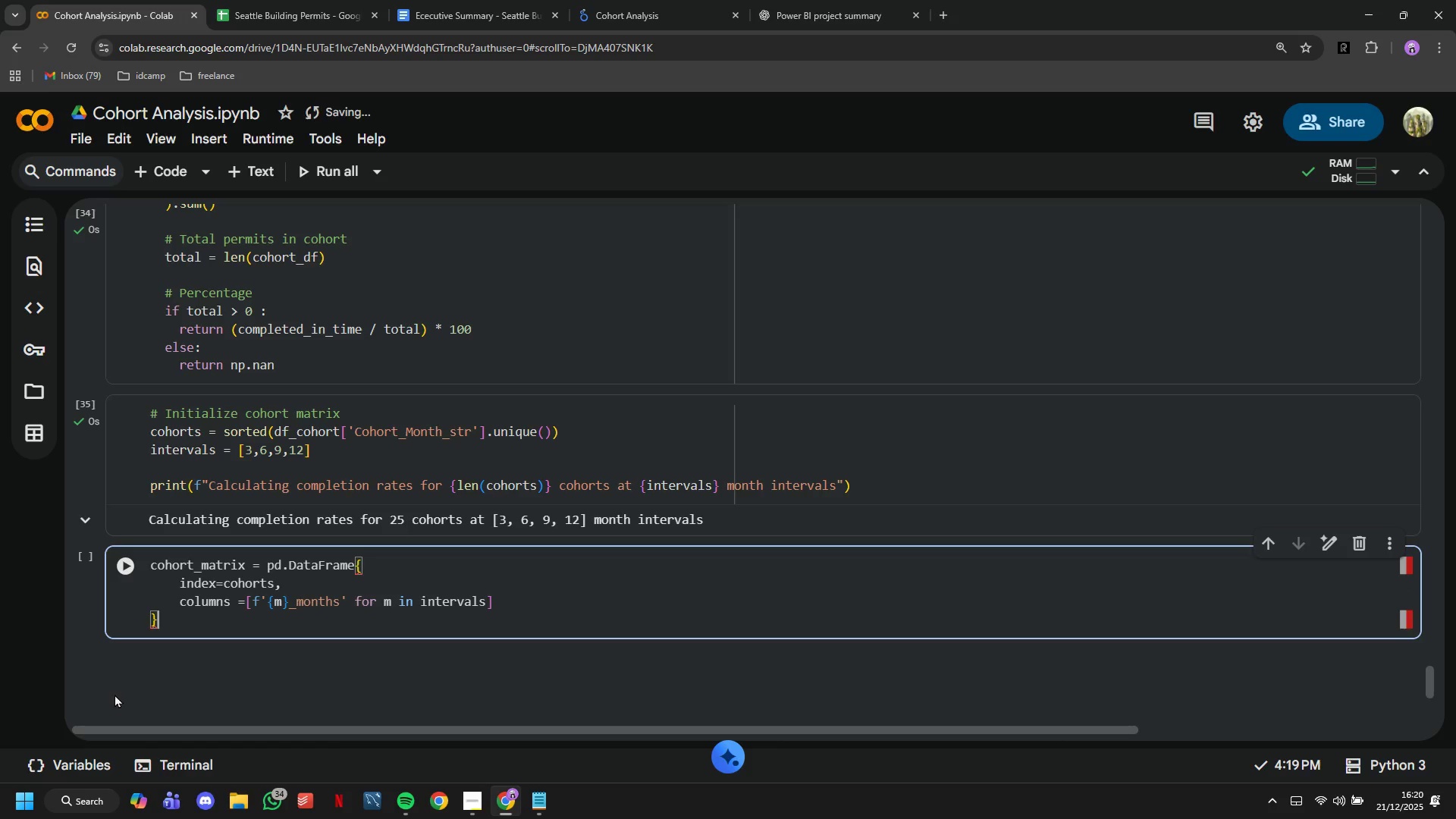 
key(Shift+ShiftLeft)
 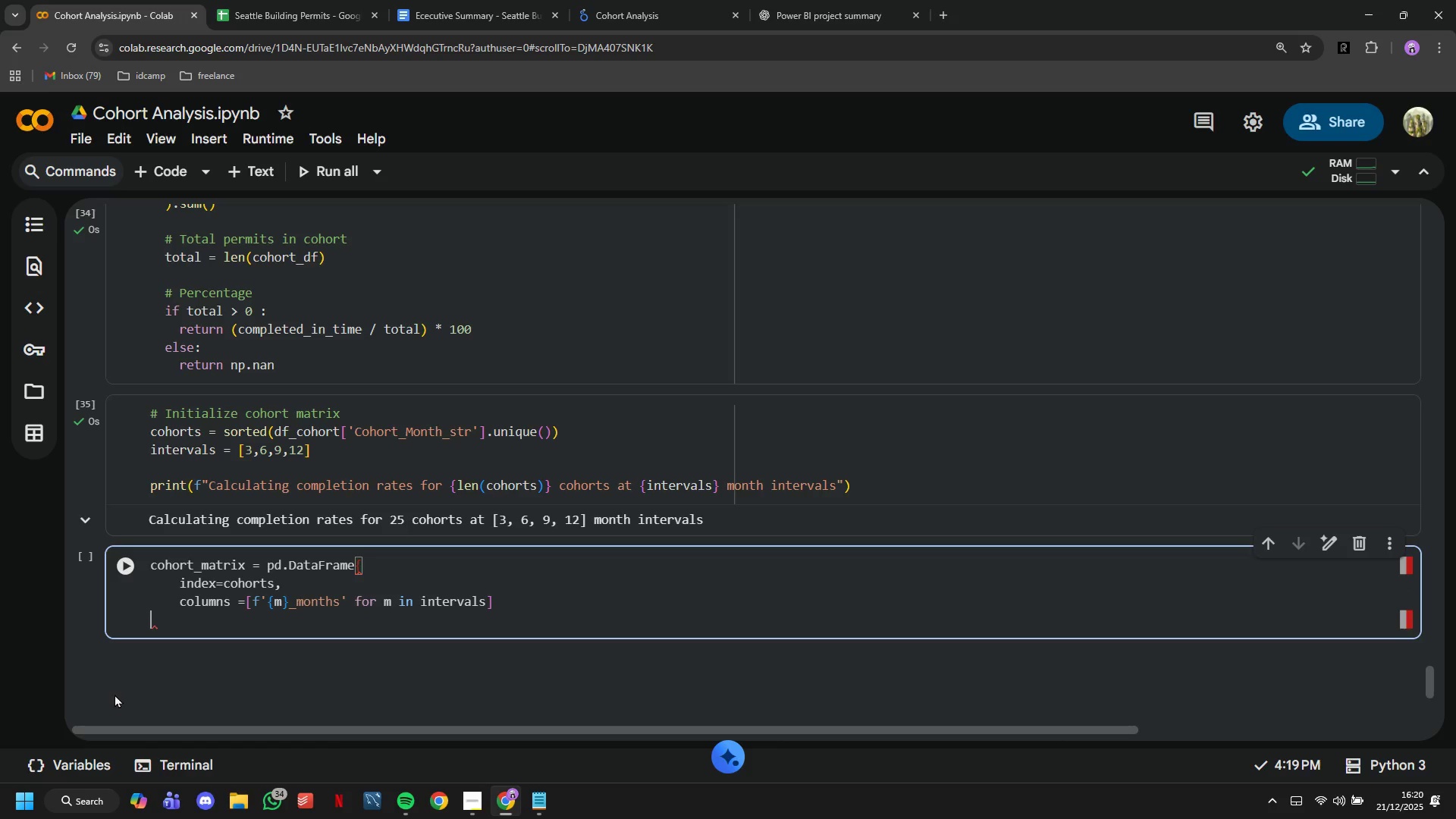 
key(Shift+0)
 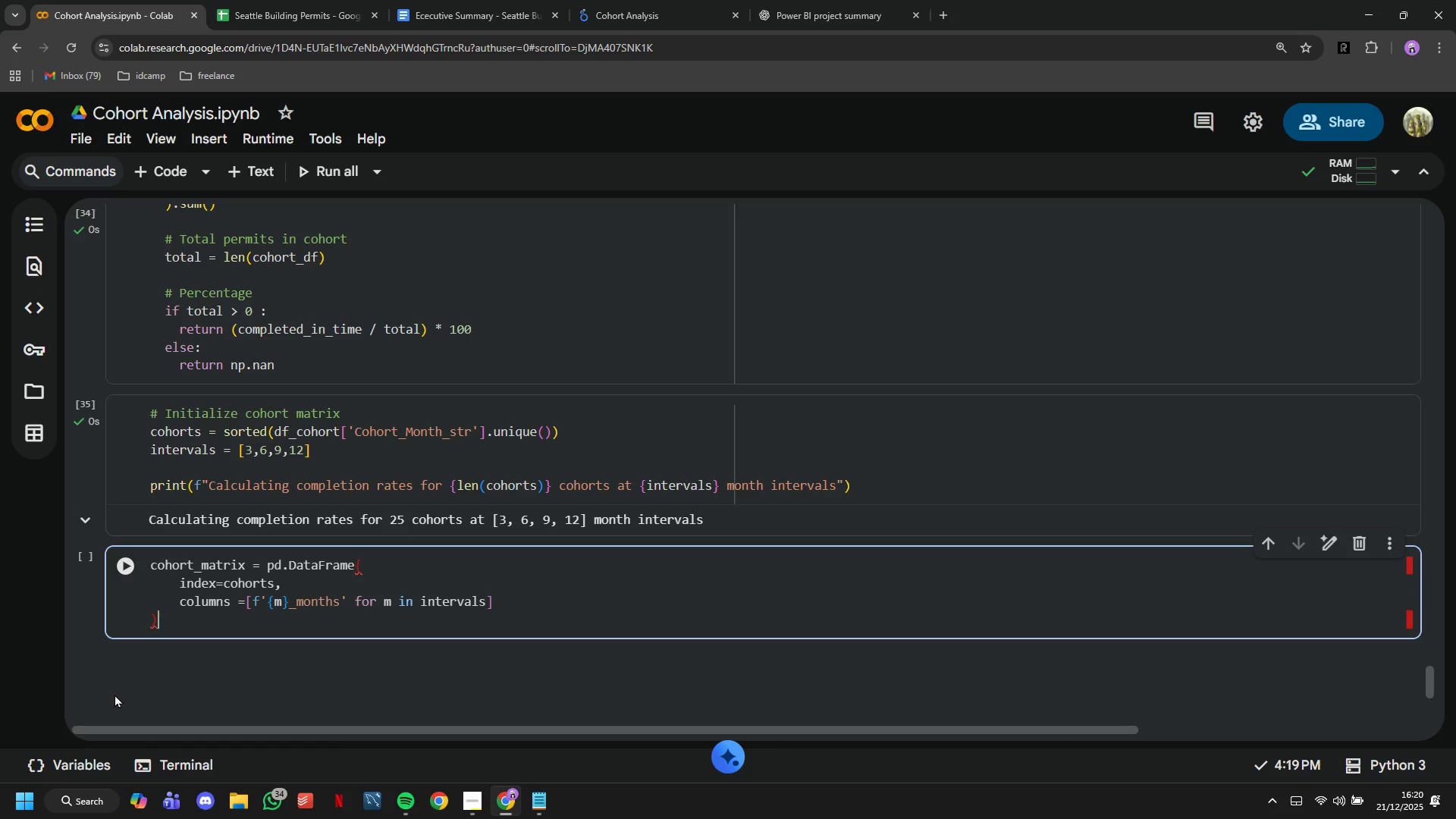 
key(ArrowUp)
 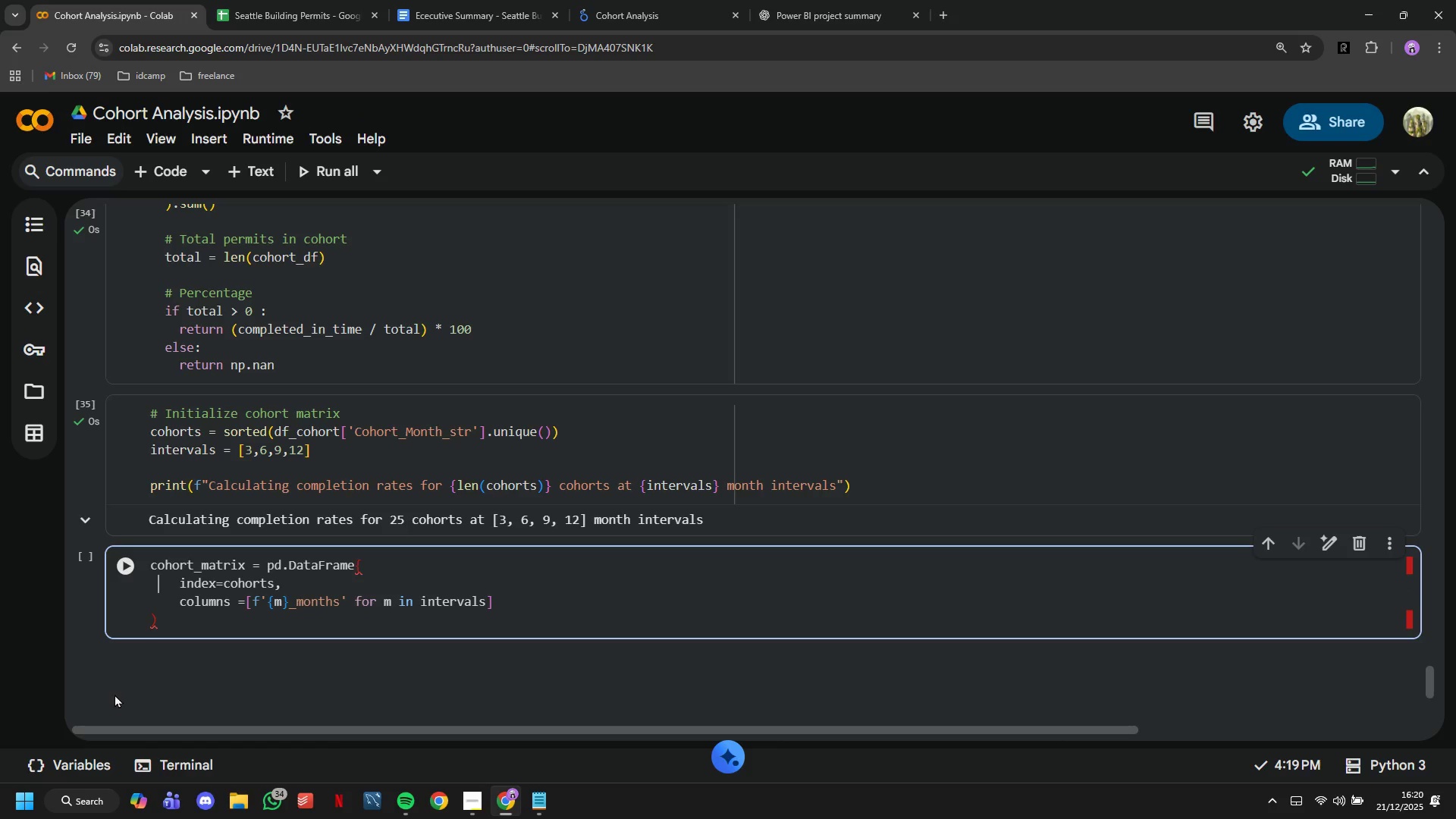 
key(ArrowUp)
 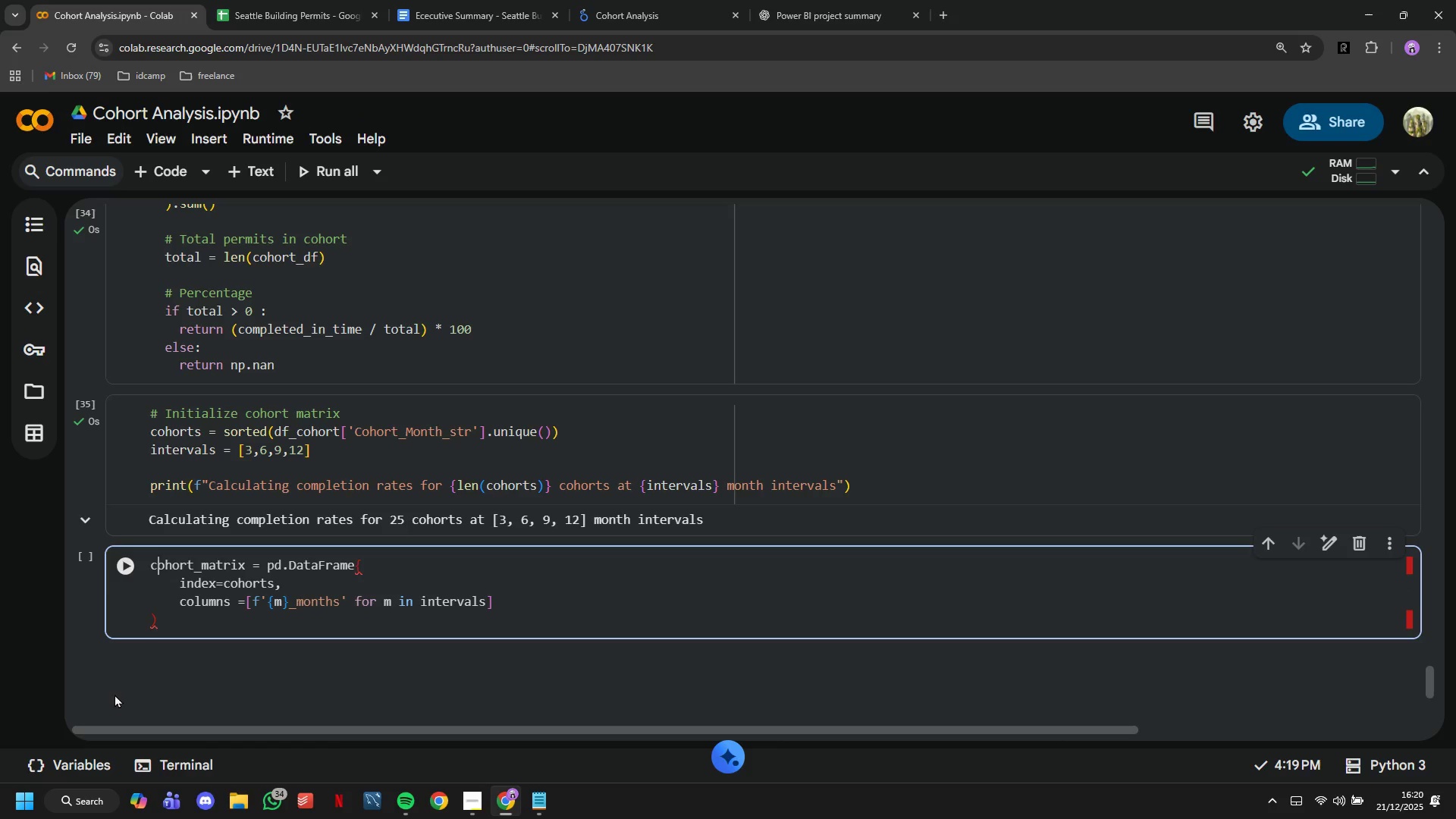 
key(ArrowUp)
 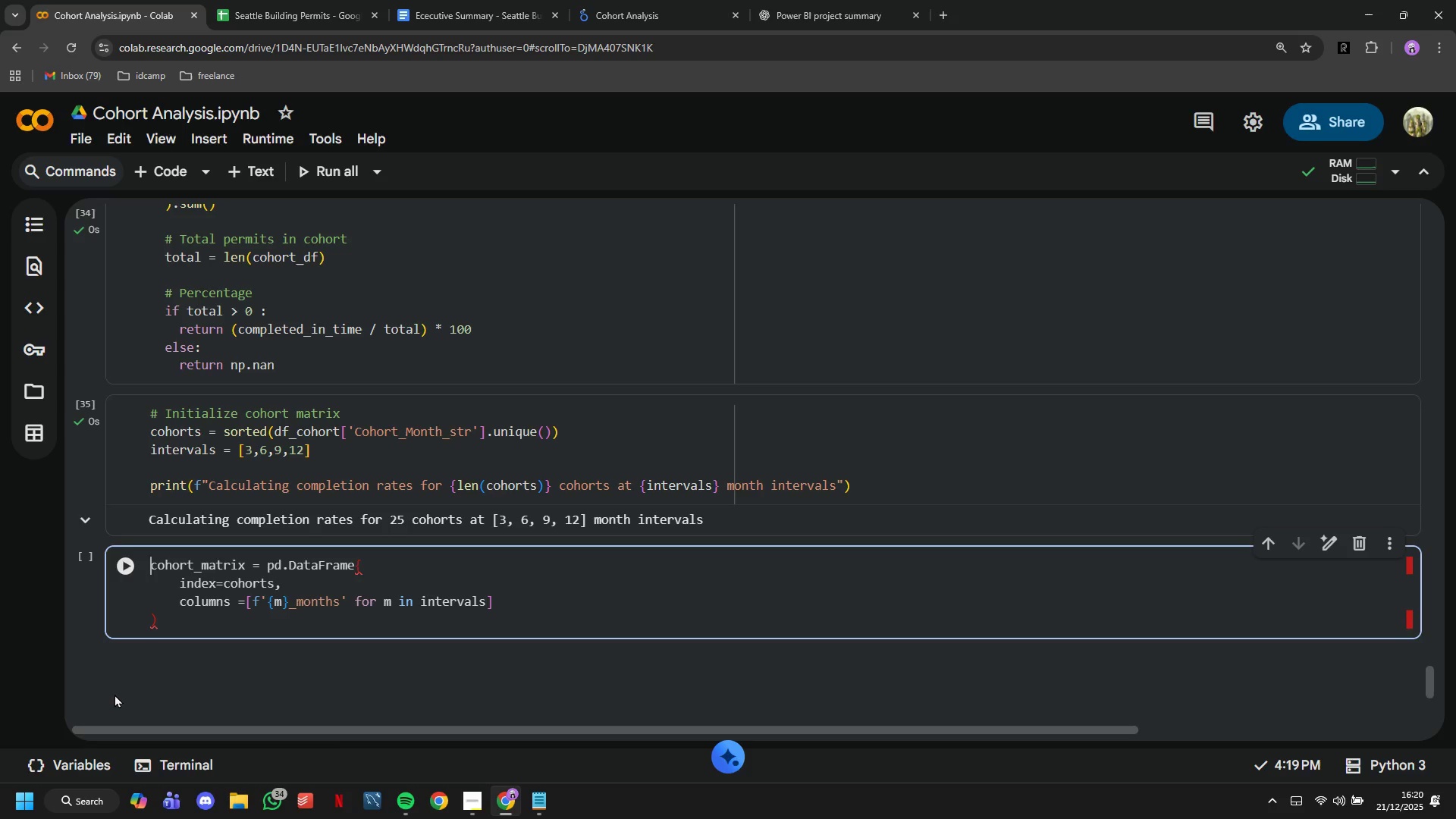 
key(ArrowLeft)
 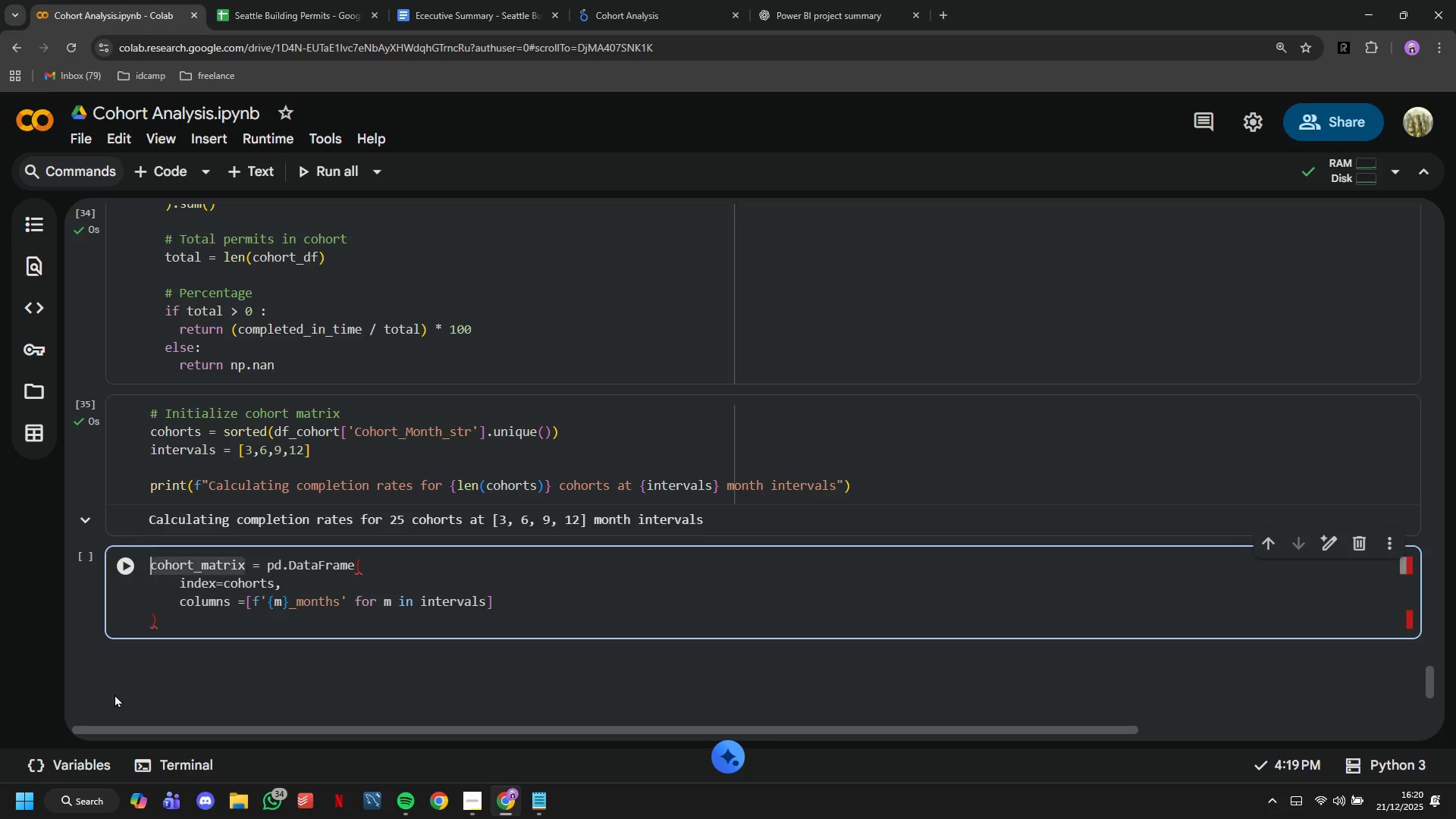 
key(ArrowDown)
 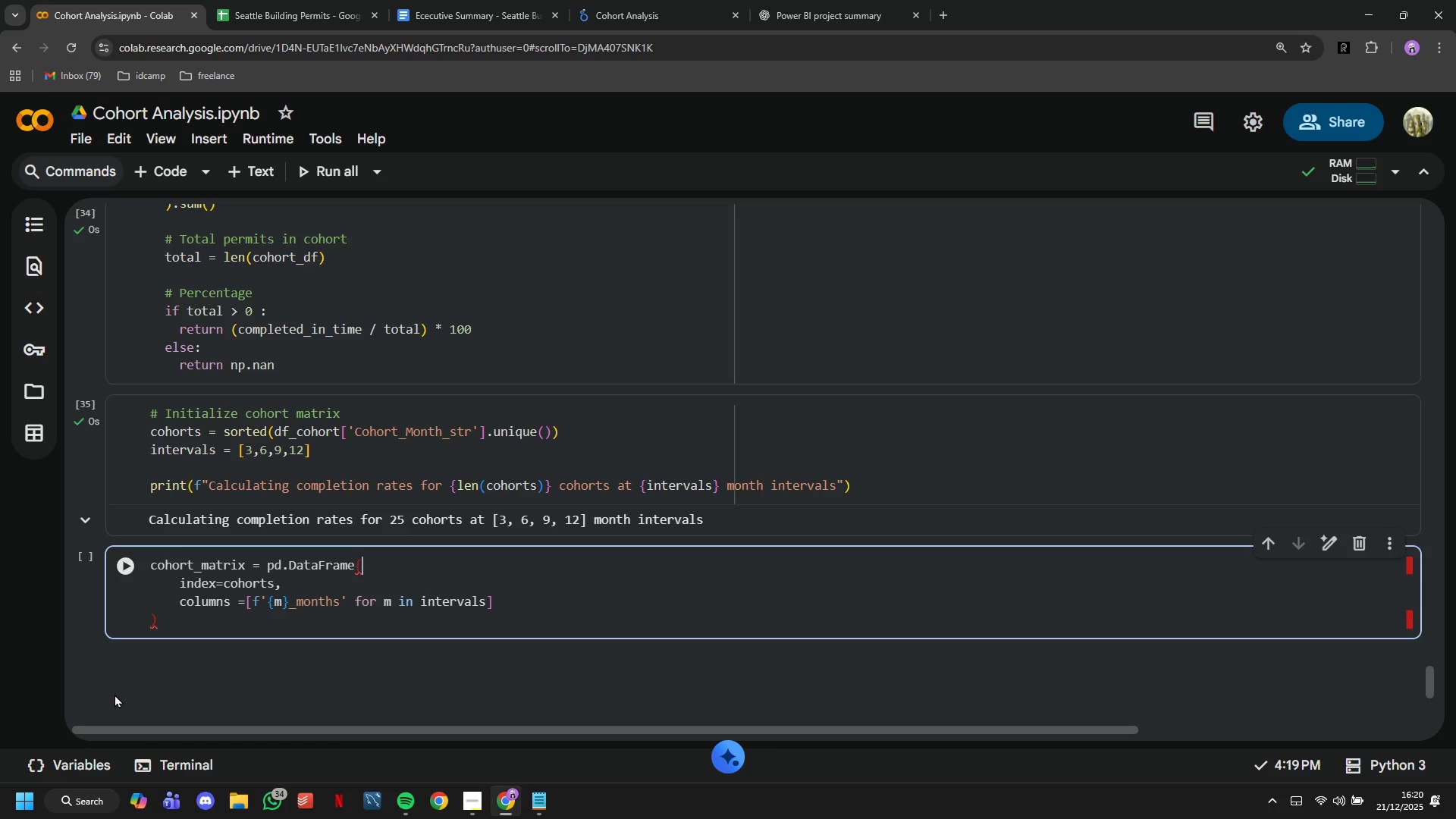 
key(ArrowLeft)
 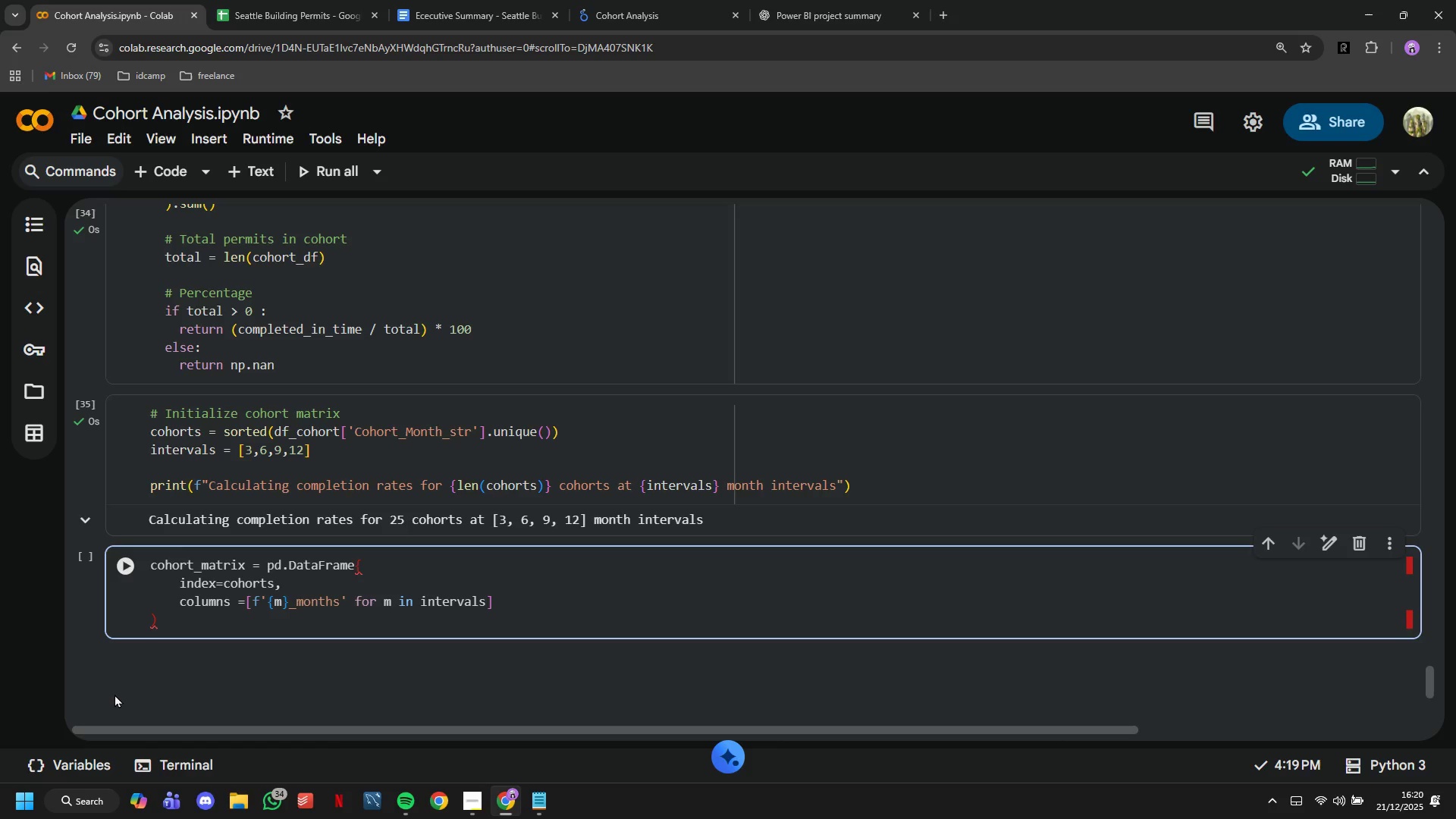 
key(Backspace)
 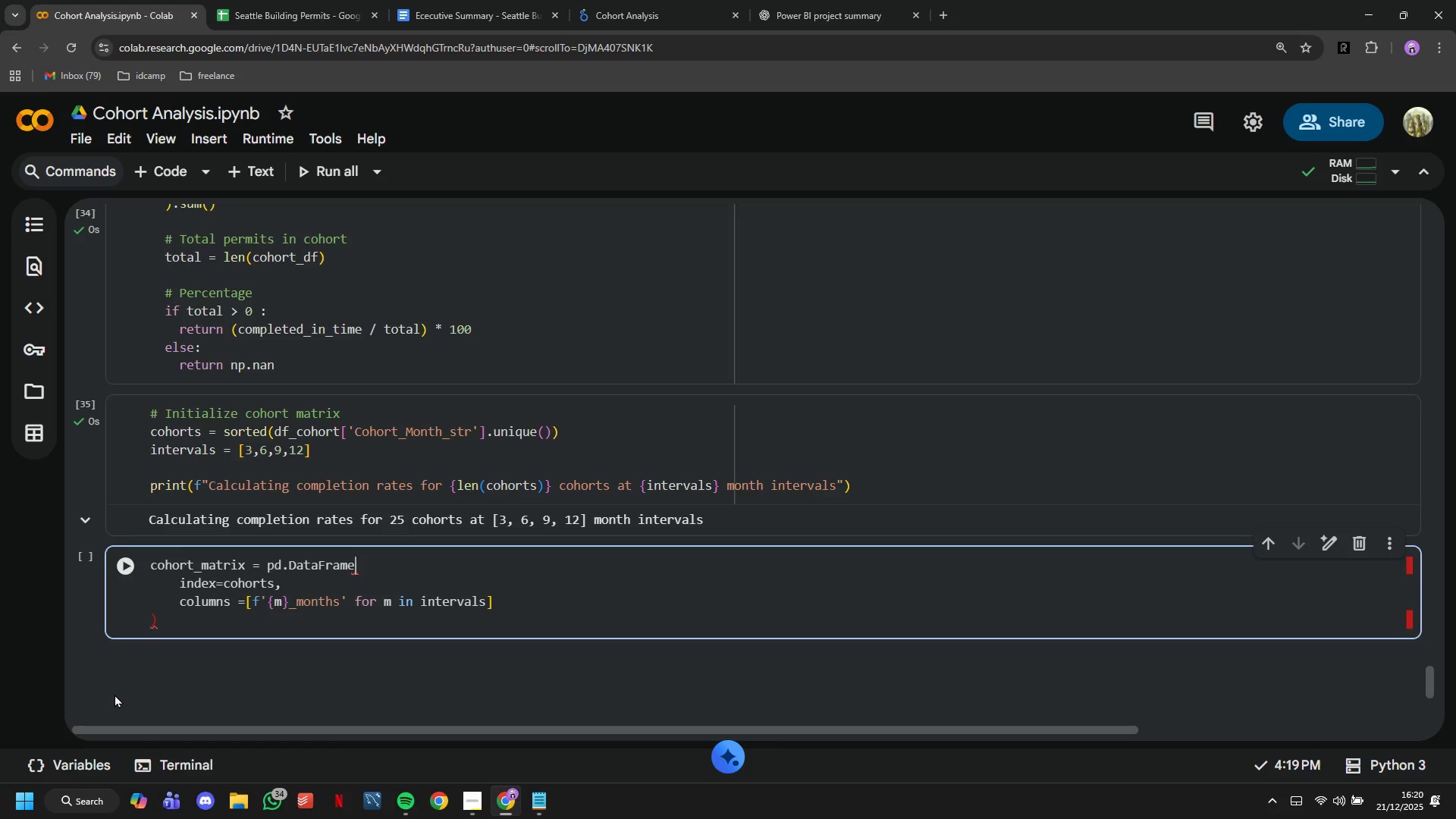 
key(Shift+9)
 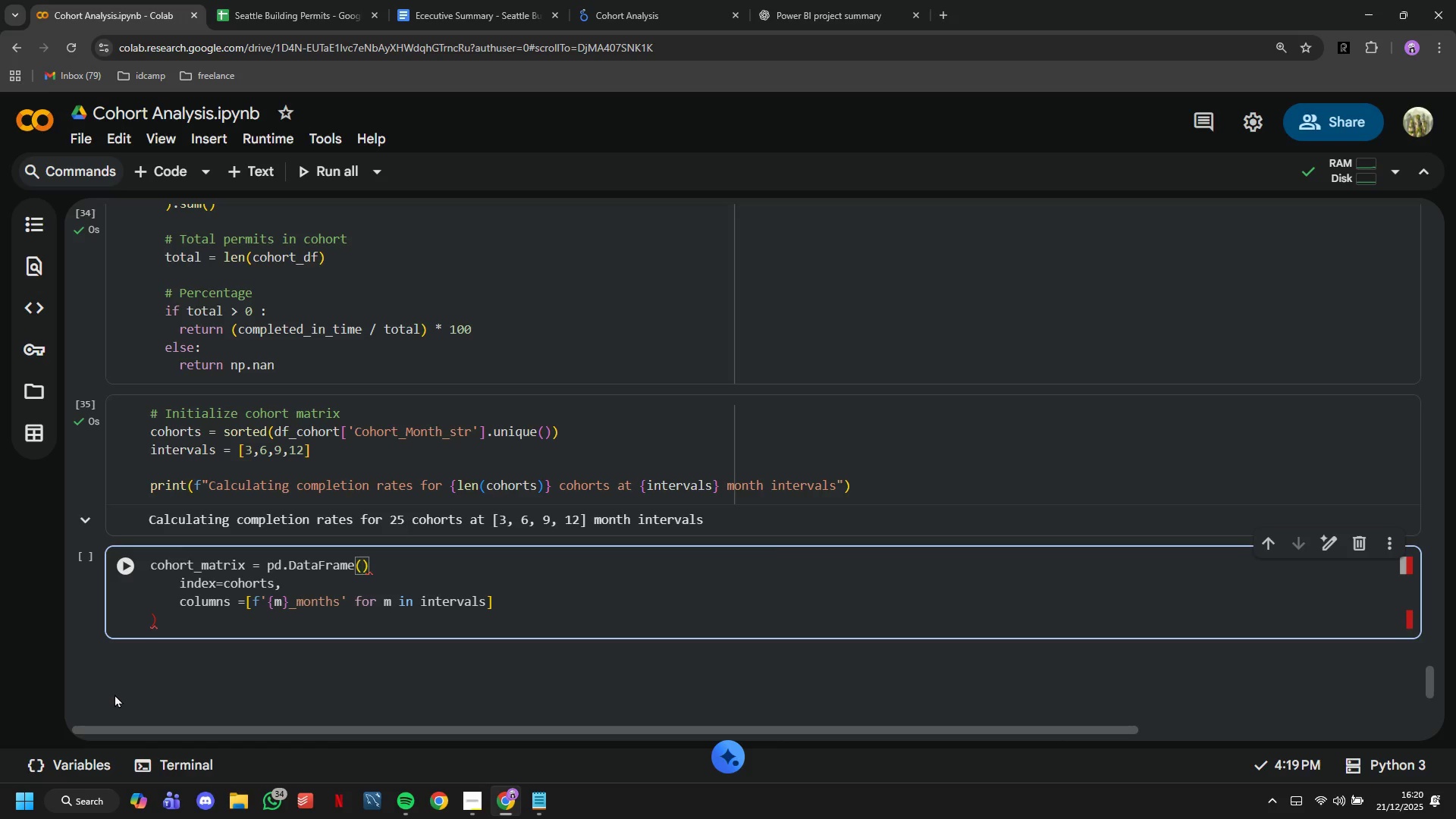 
key(ArrowDown)
 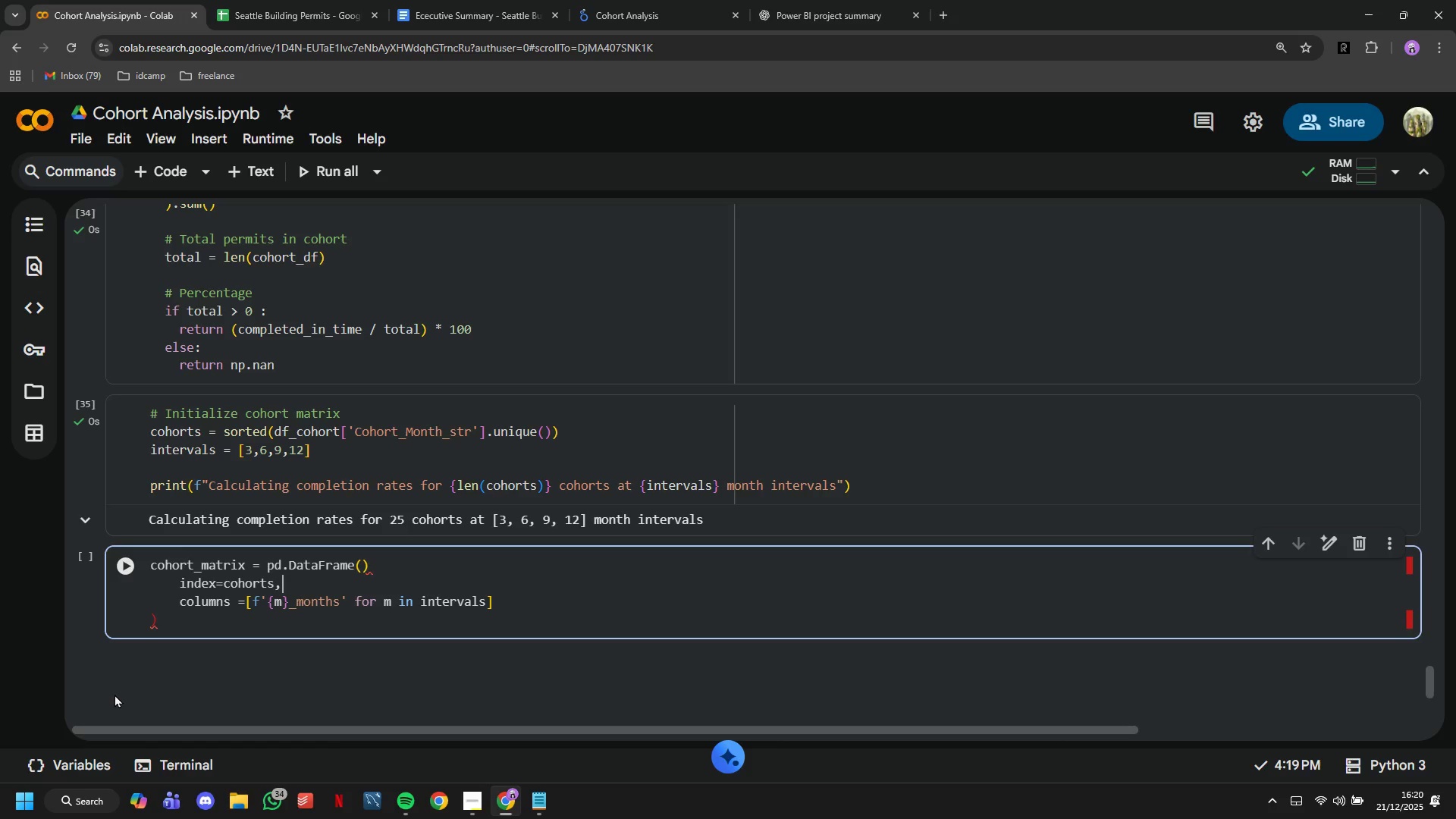 
key(ArrowRight)
 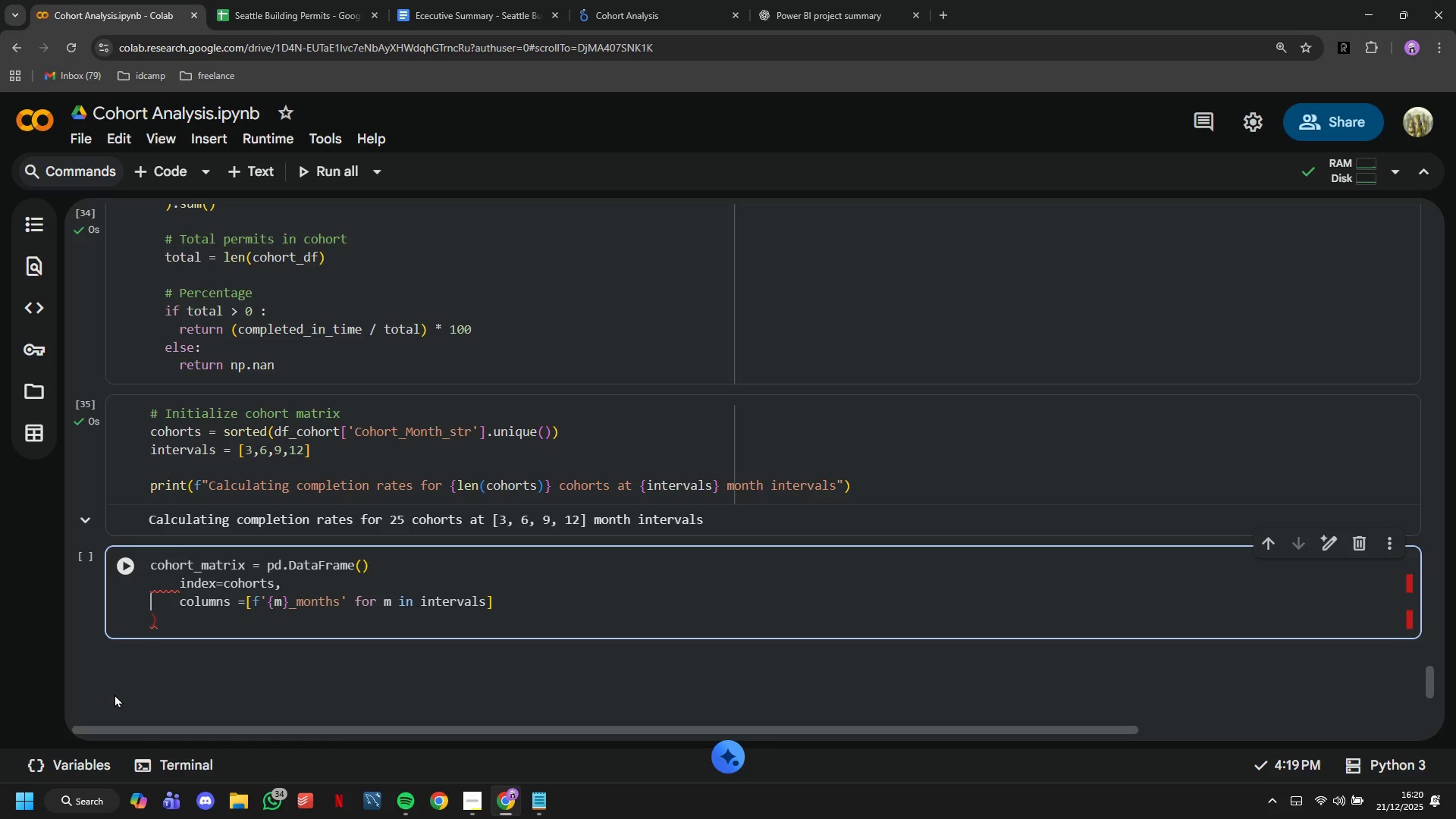 
key(ArrowUp)
 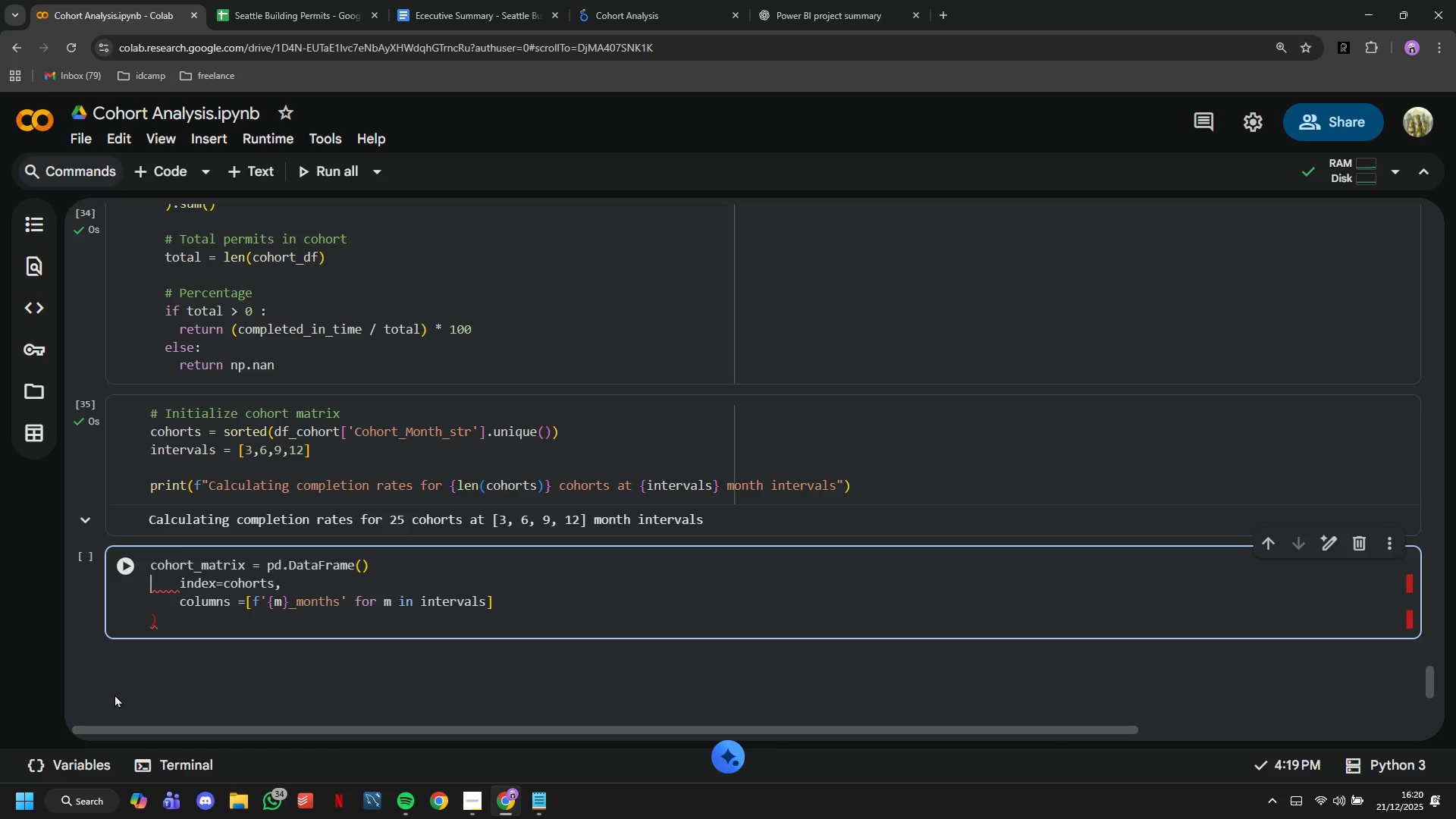 
key(ArrowLeft)
 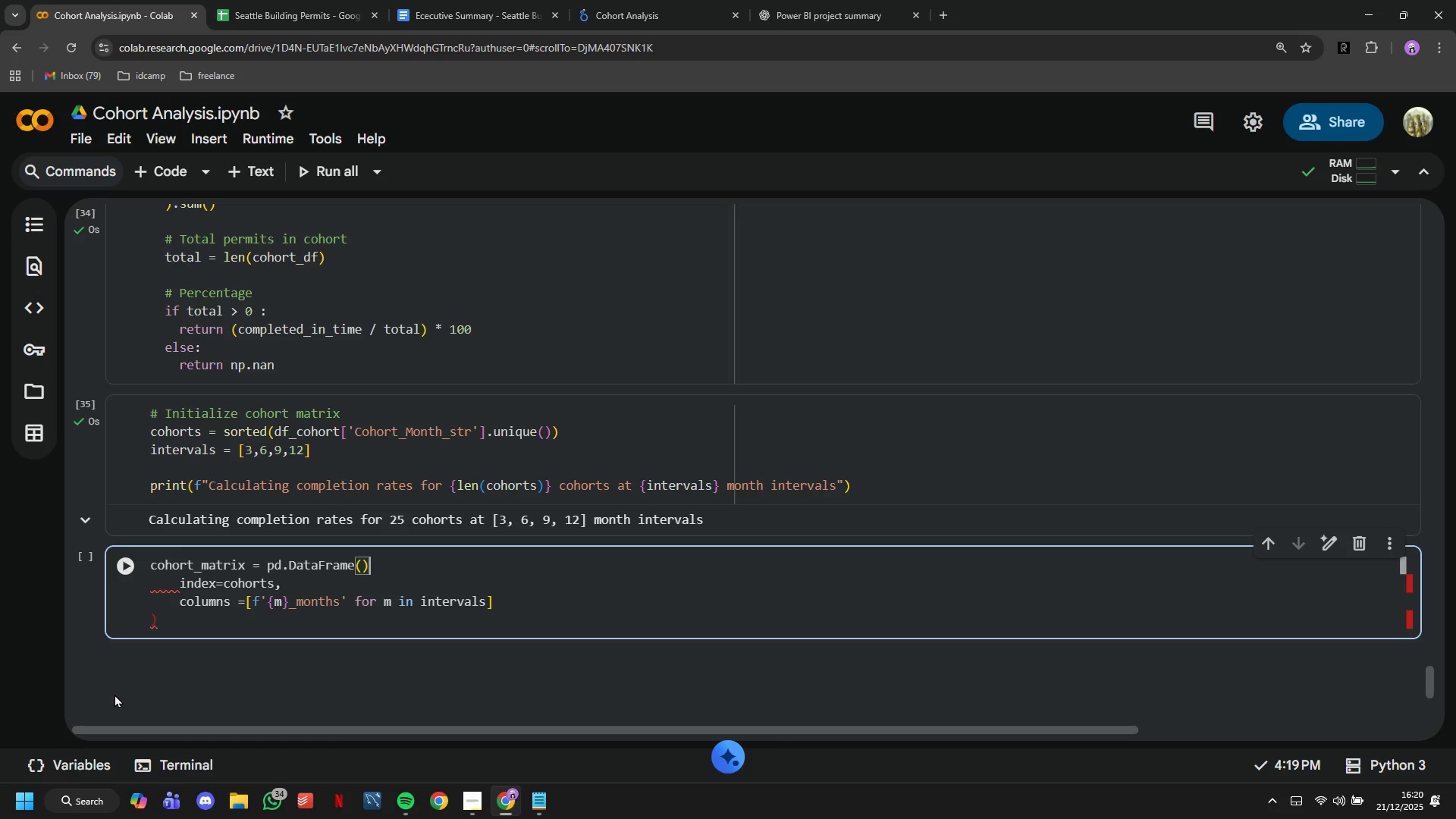 
key(Backspace)
 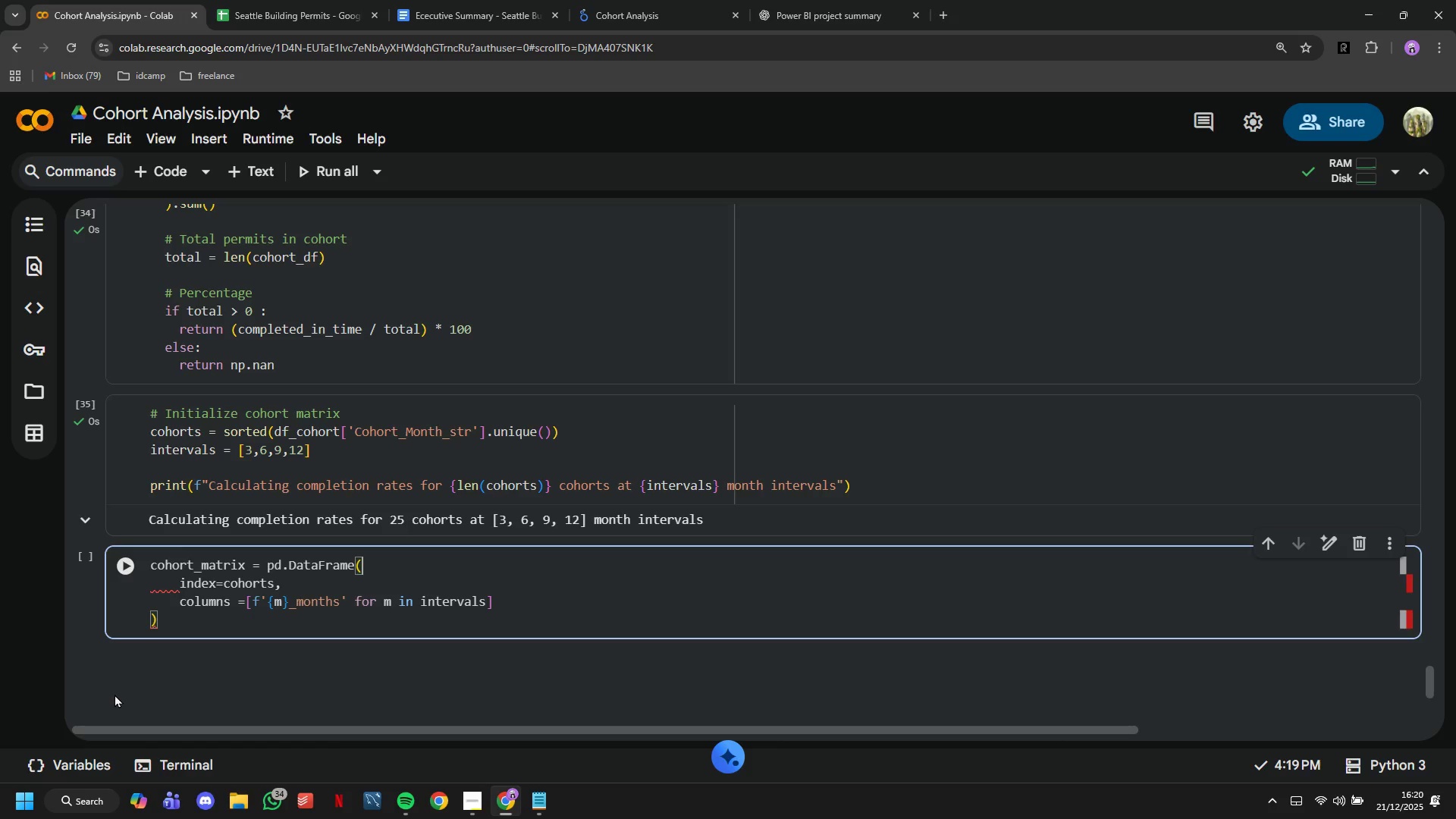 
key(ArrowDown)
 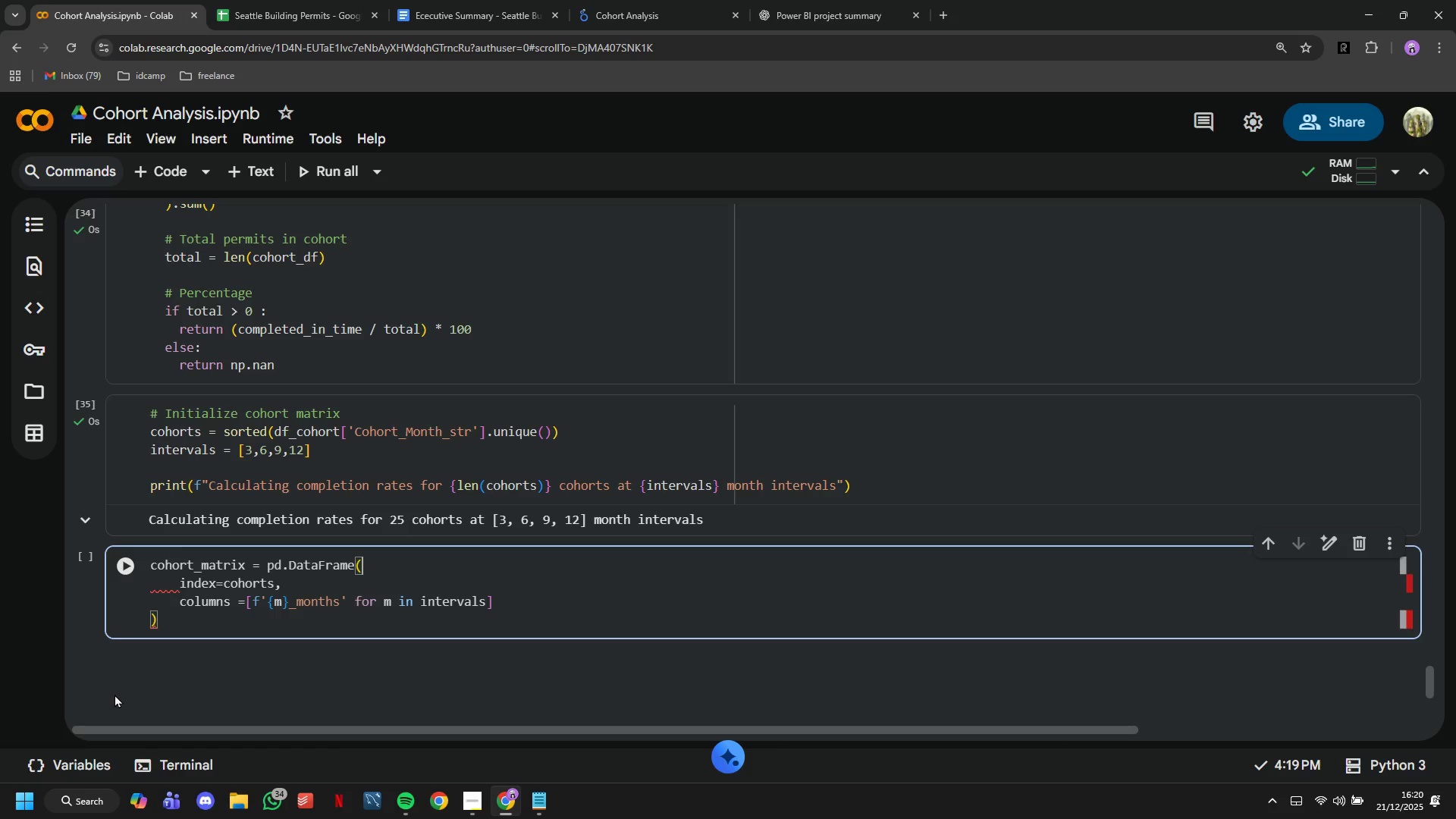 
key(ArrowDown)
 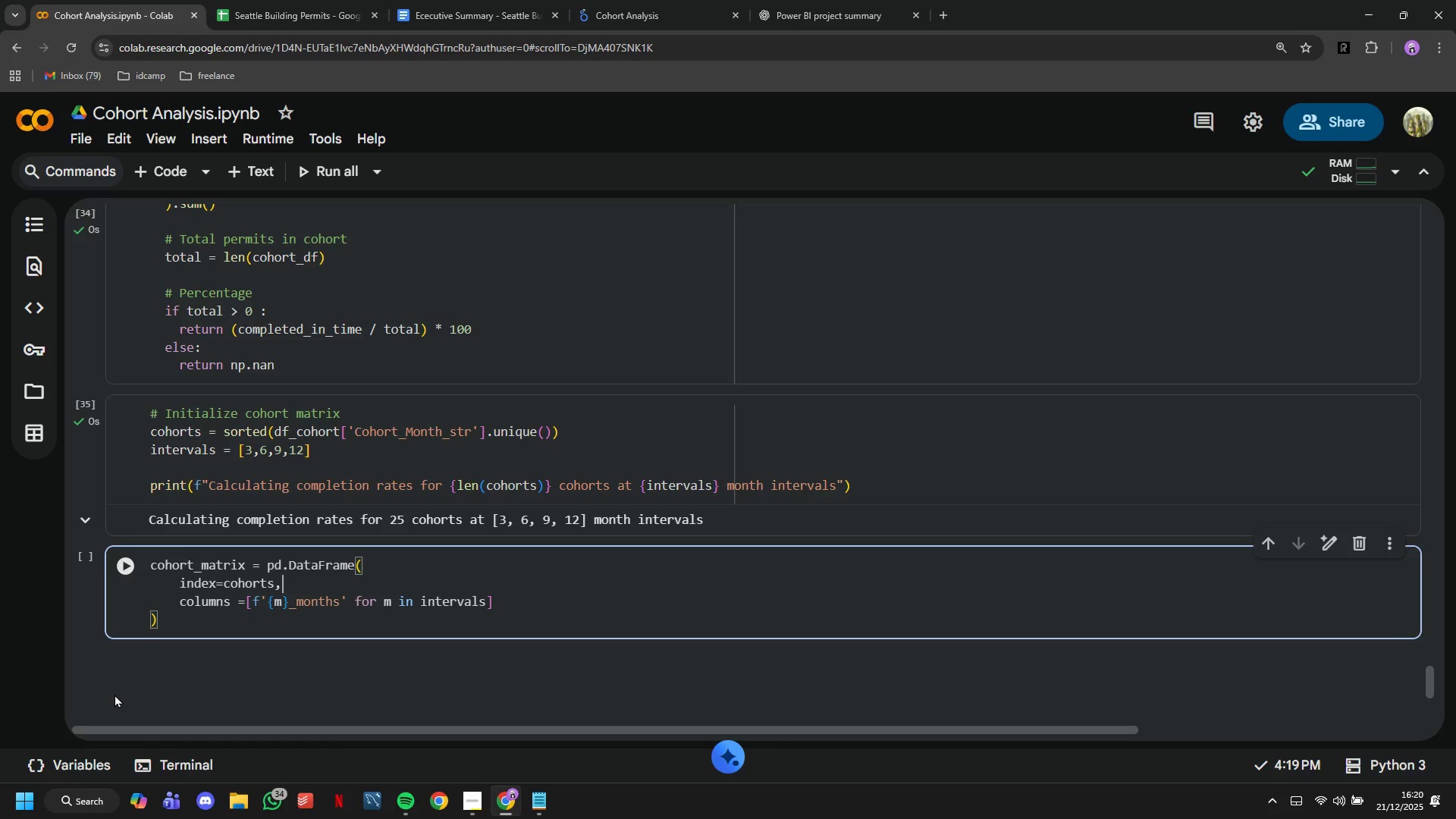 
key(ArrowDown)
 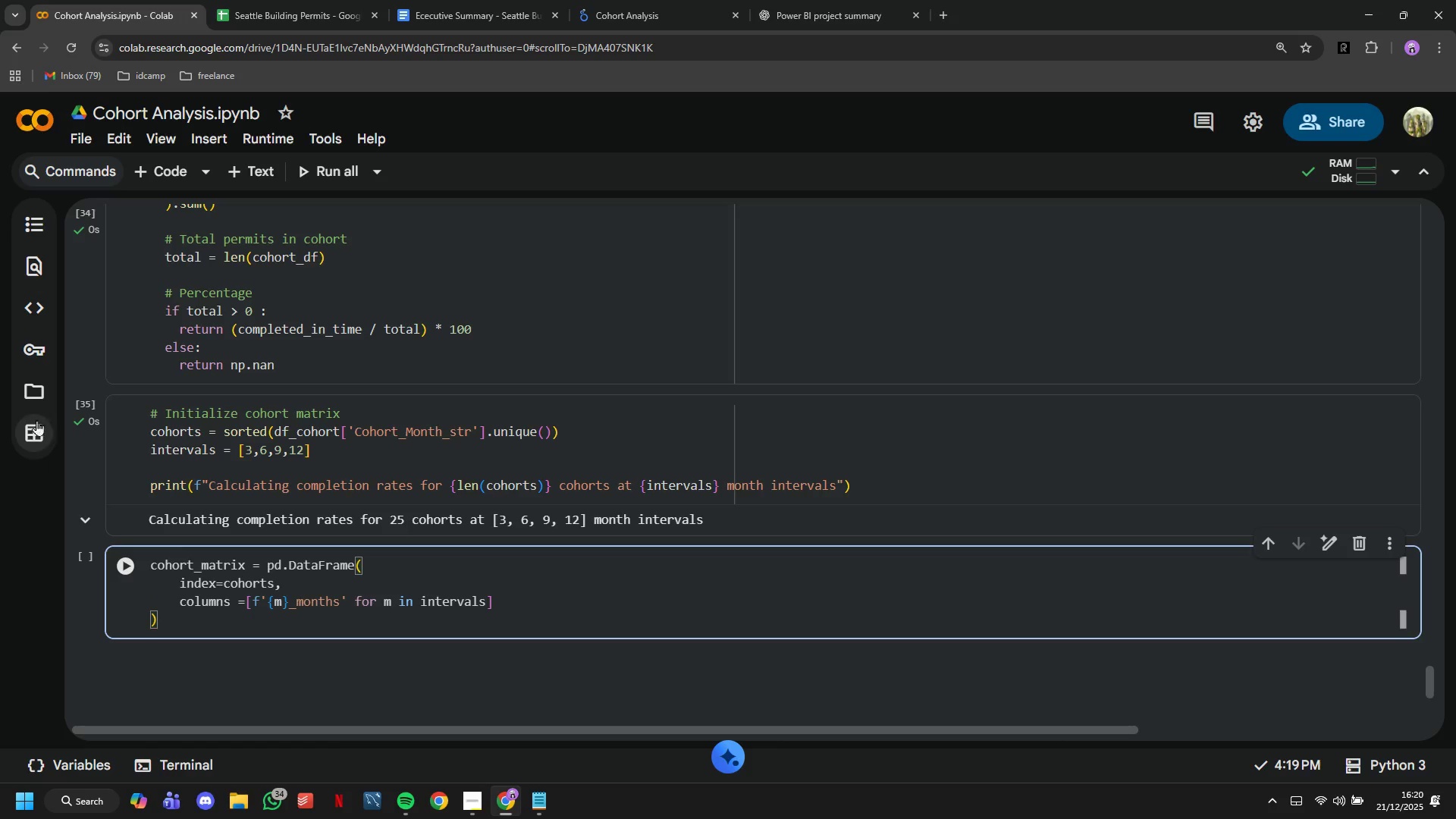 
left_click([130, 569])
 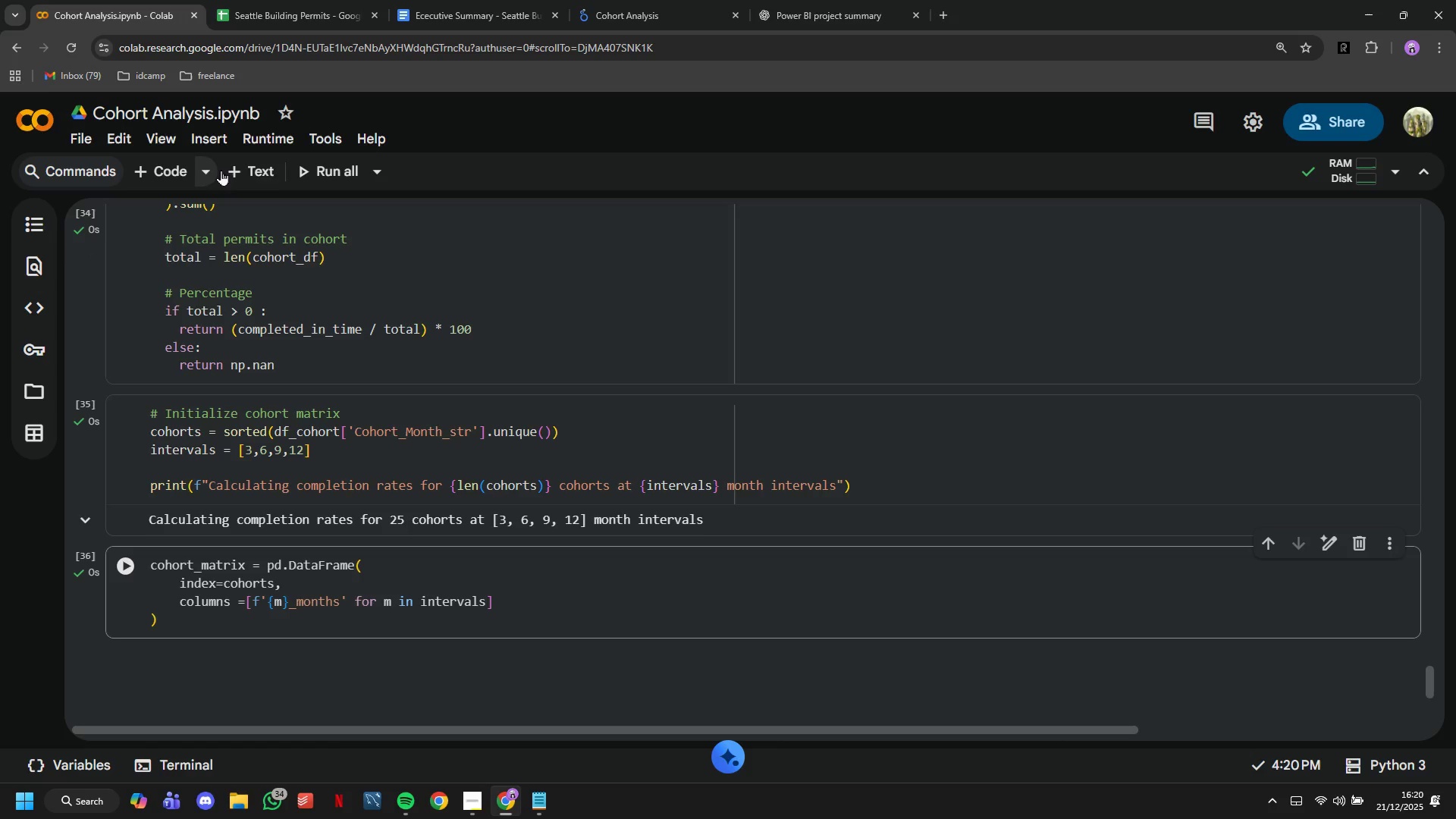 
left_click([179, 175])
 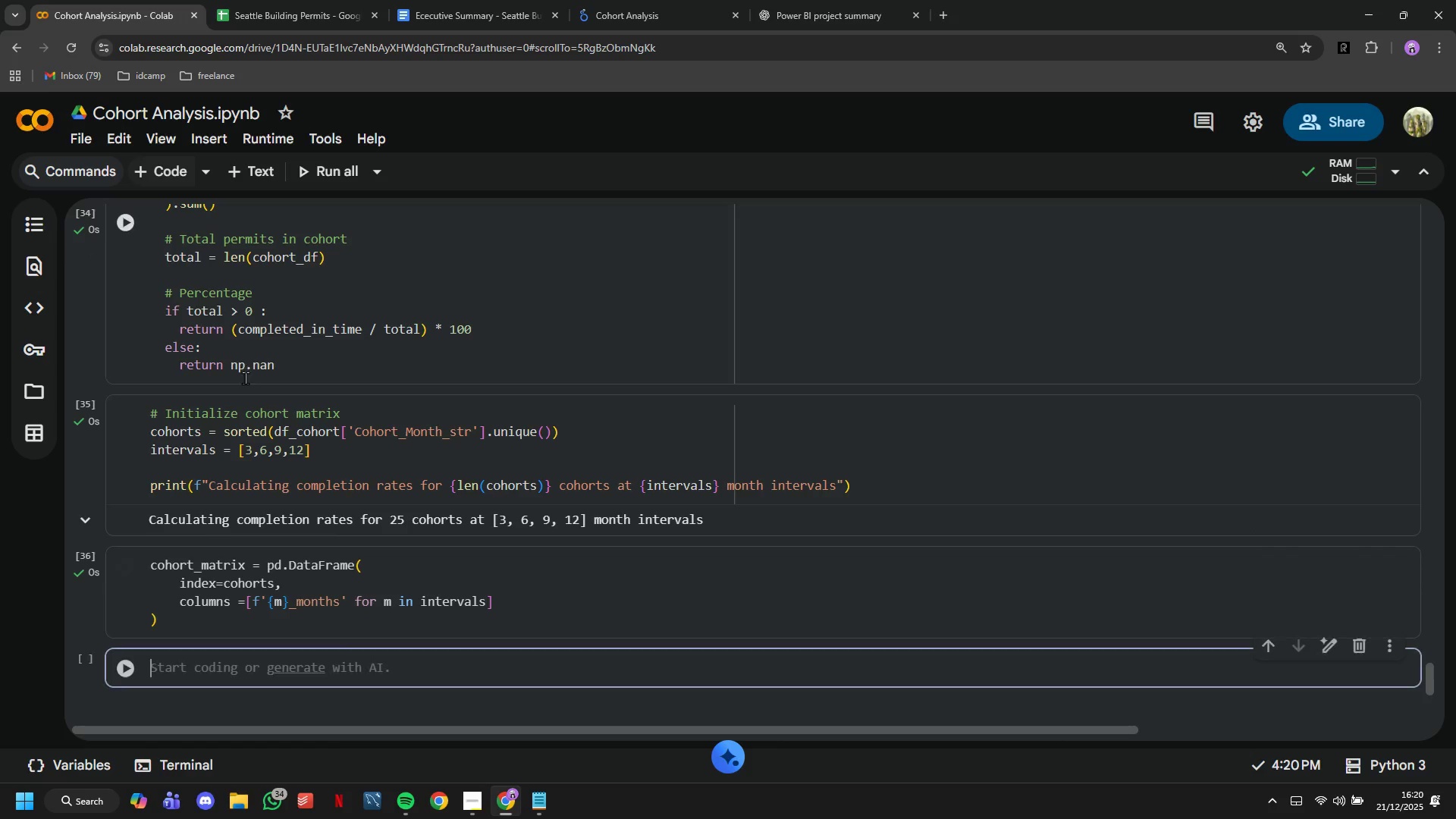 
scroll: coordinate [245, 378], scroll_direction: down, amount: 2.0
 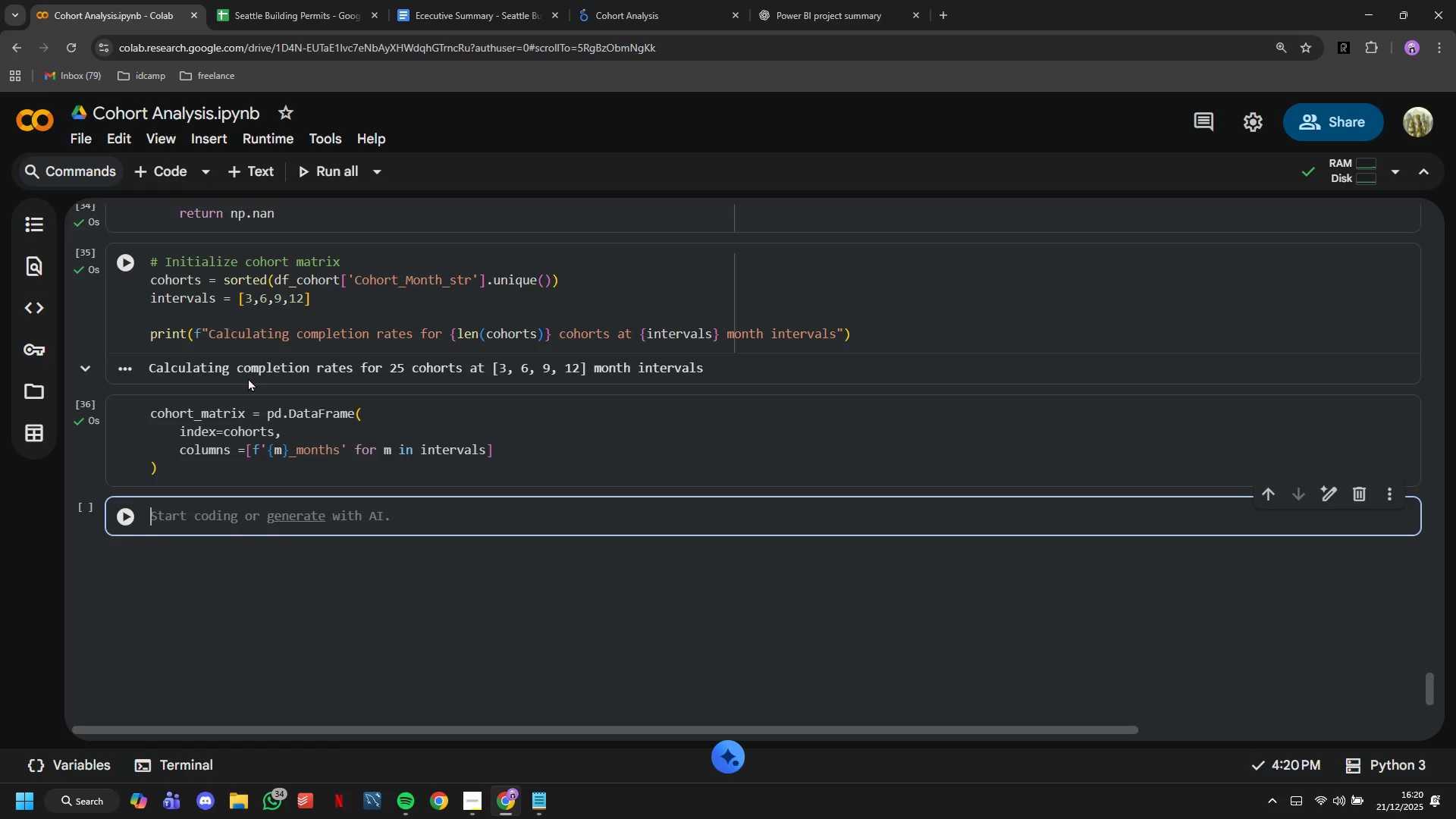 
type(coh)
 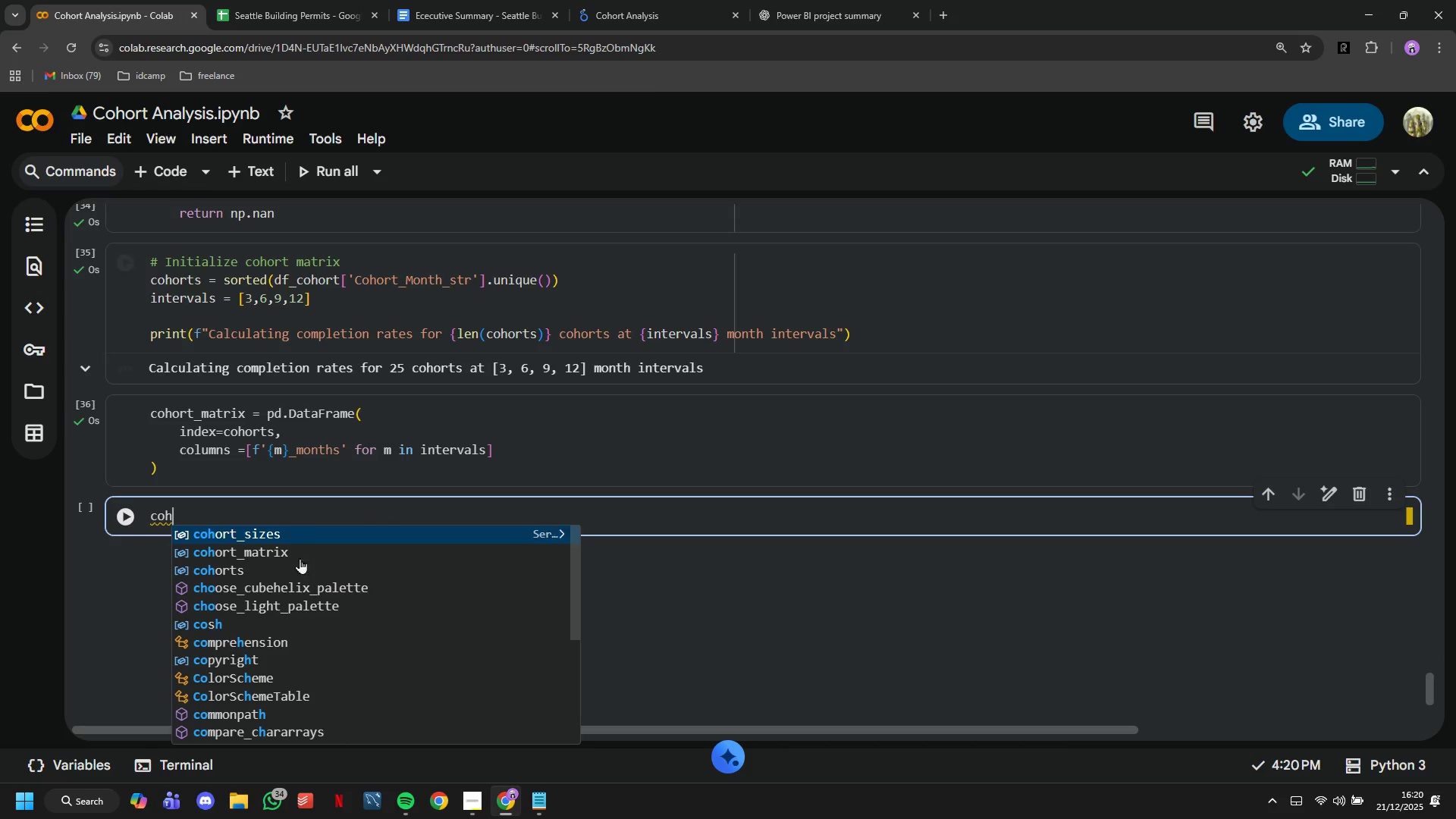 
left_click([287, 555])
 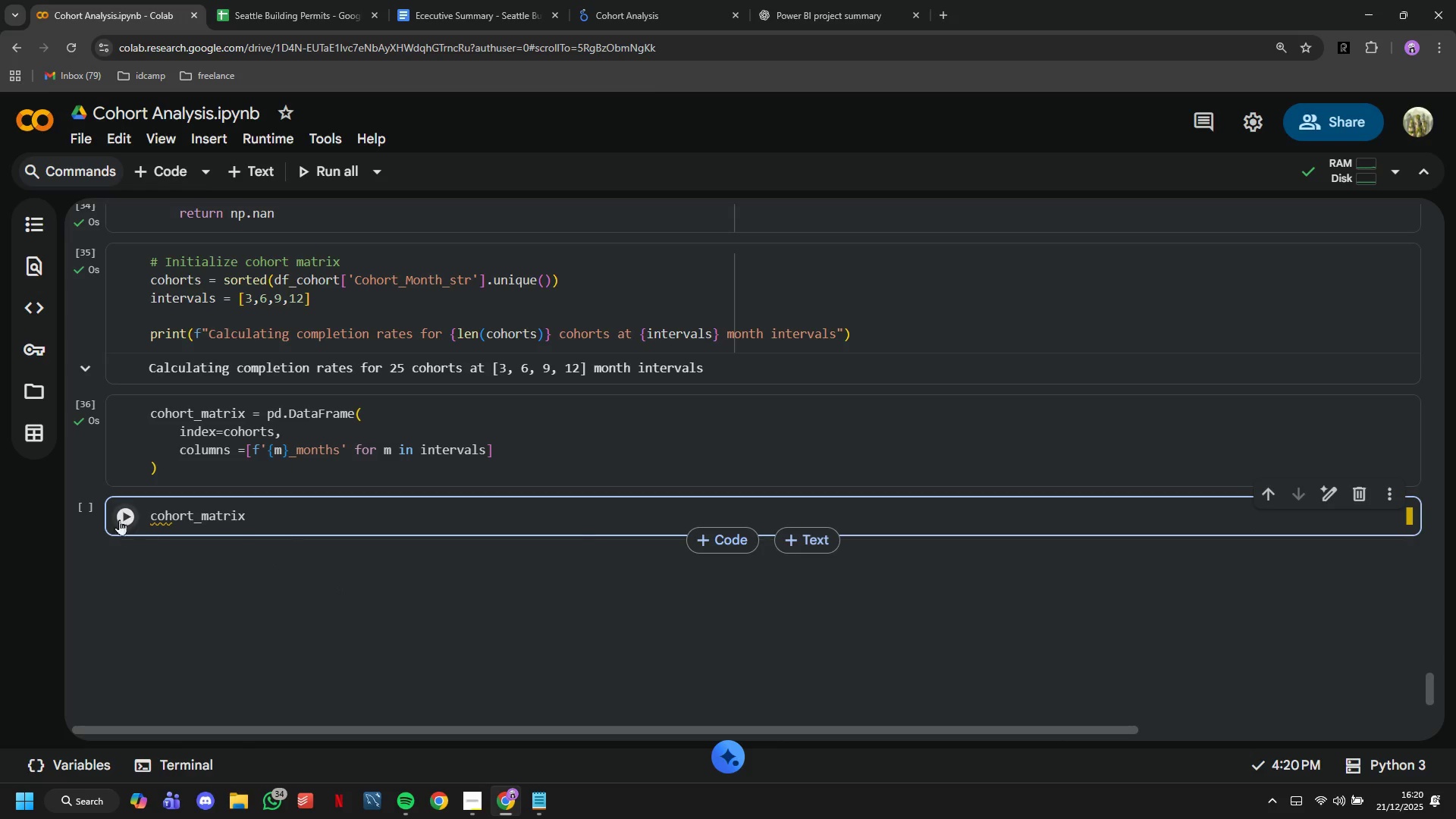 
left_click([114, 509])
 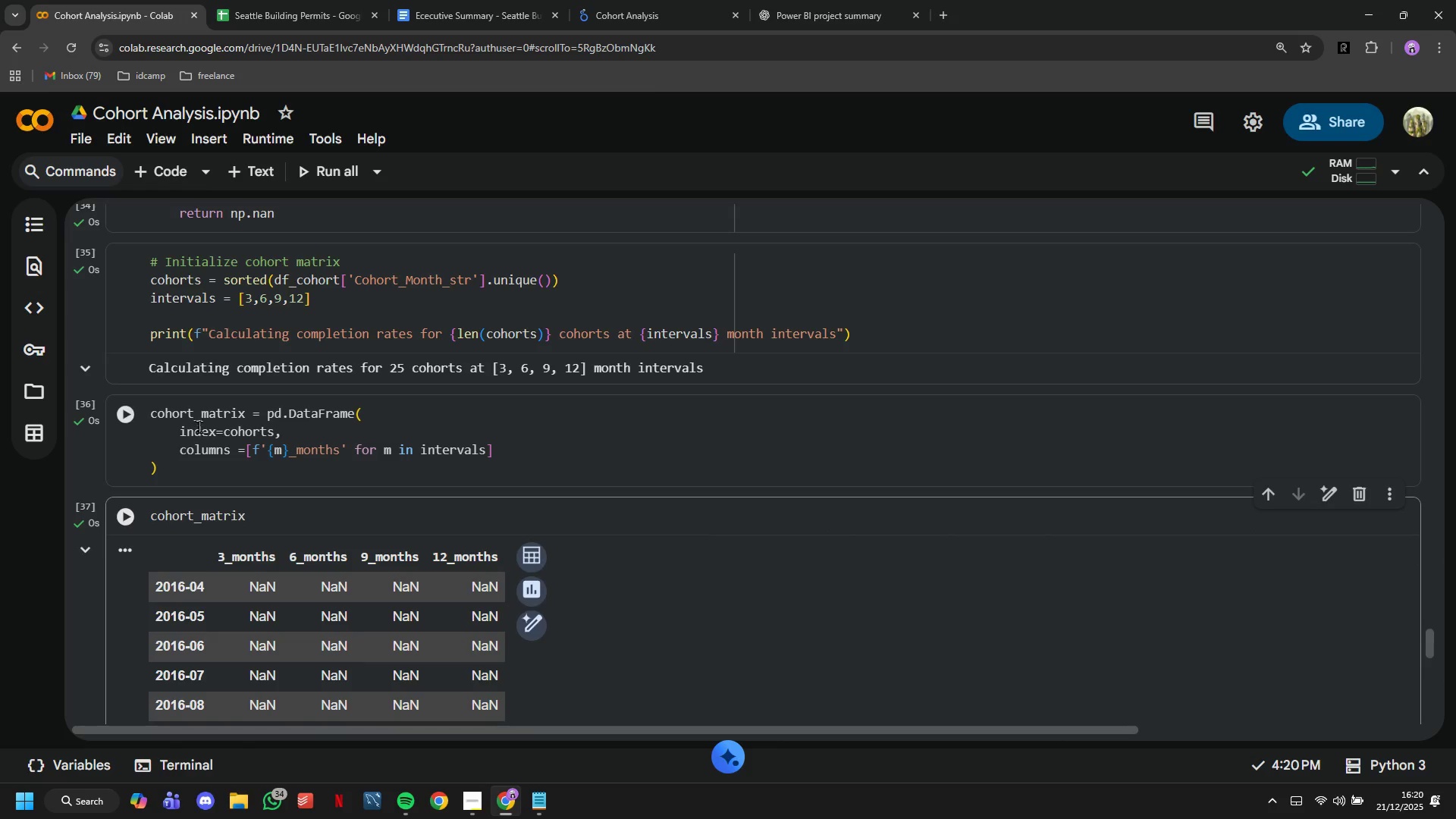 
scroll: coordinate [215, 431], scroll_direction: down, amount: 10.0
 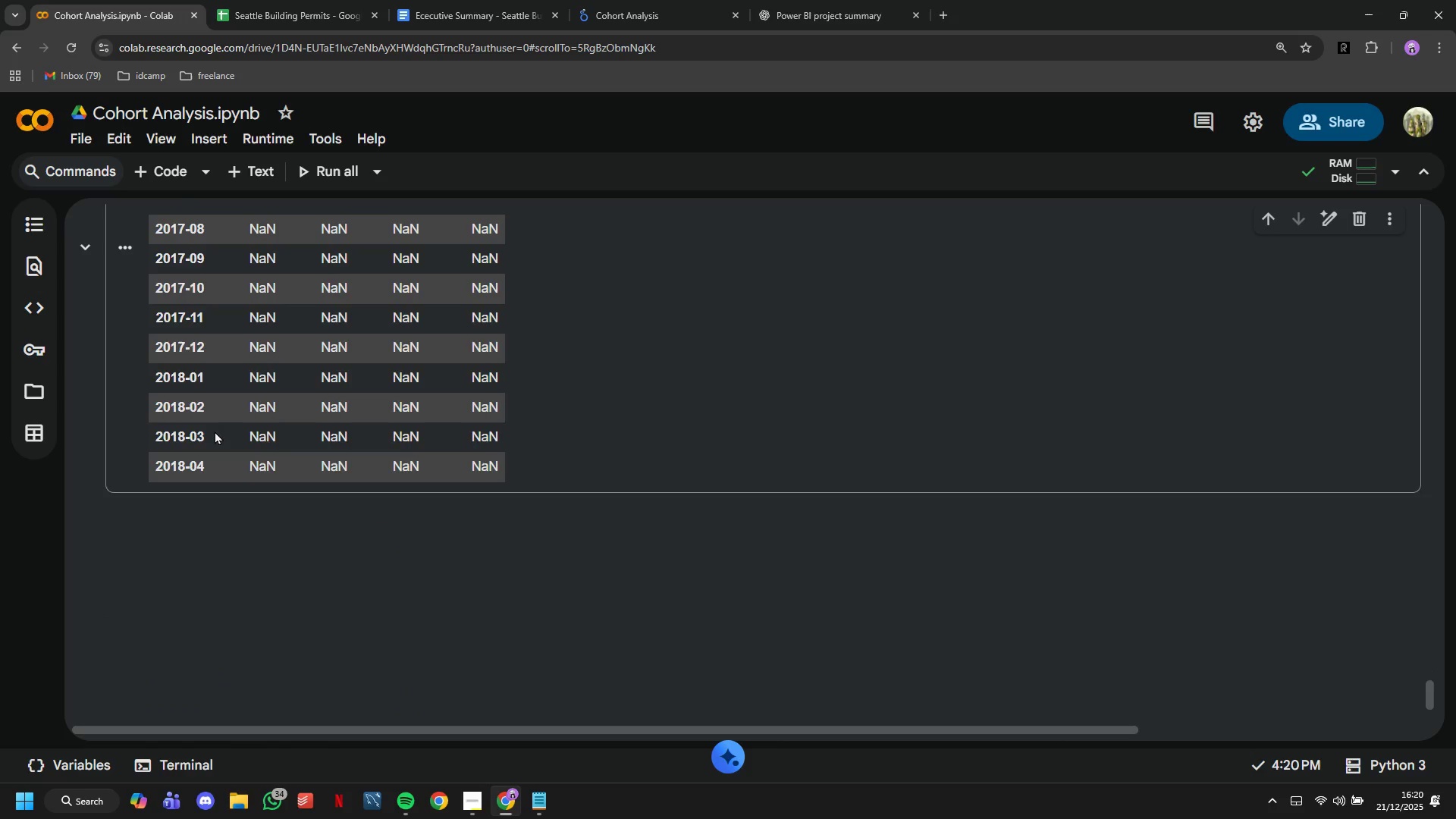 
scroll: coordinate [215, 431], scroll_direction: up, amount: 6.0
 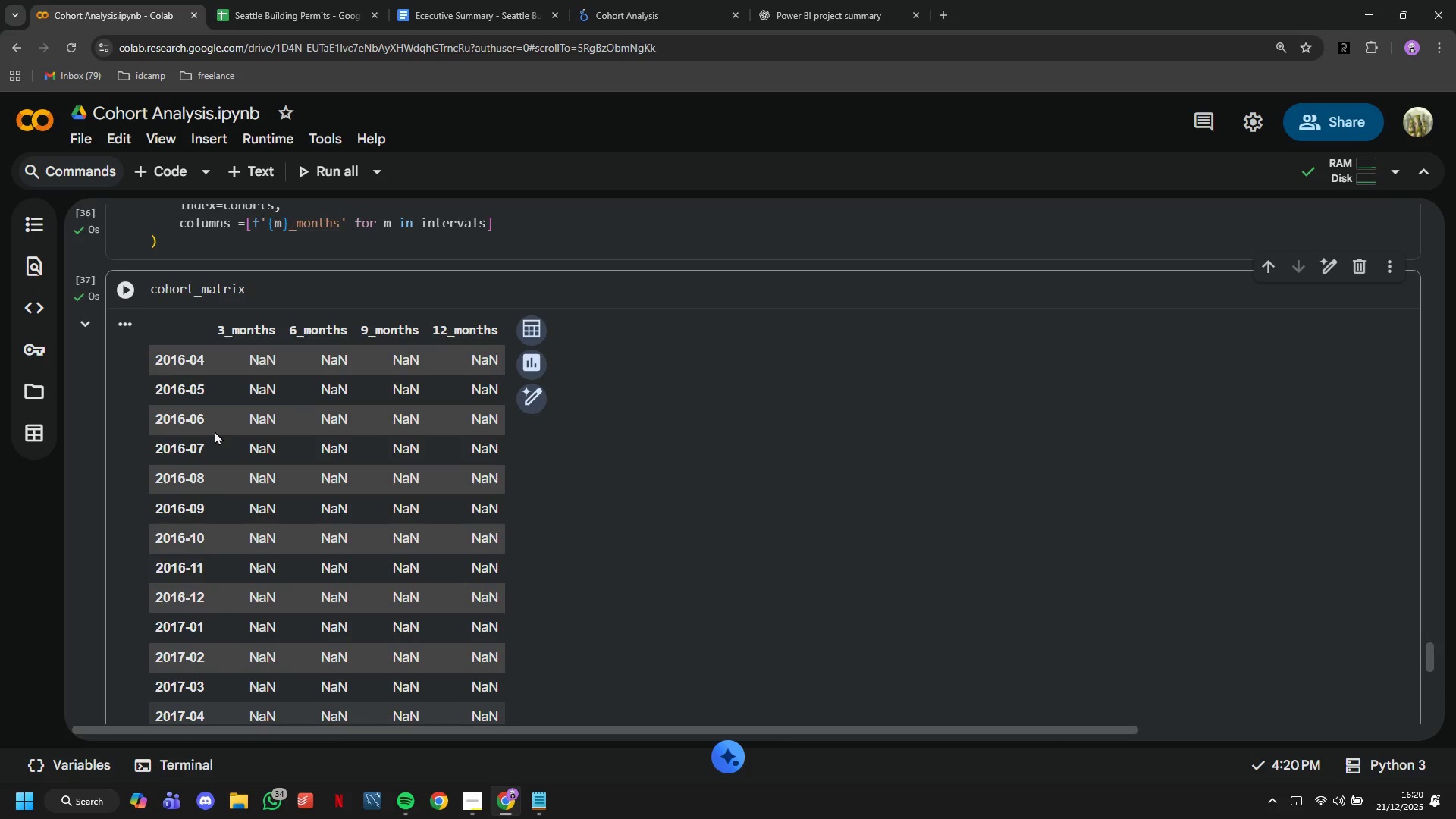 
left_click([287, 279])
 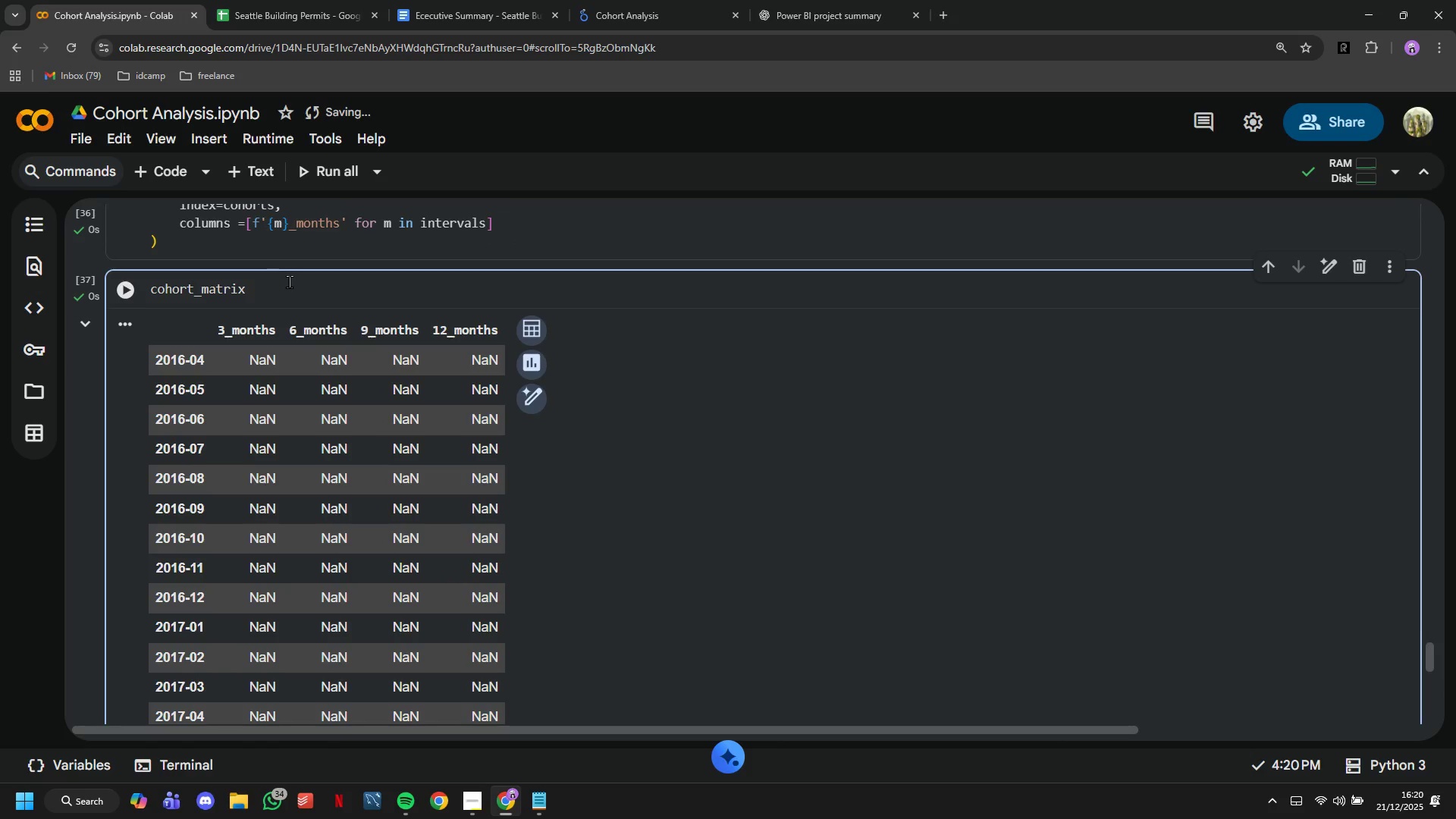 
left_click([289, 282])
 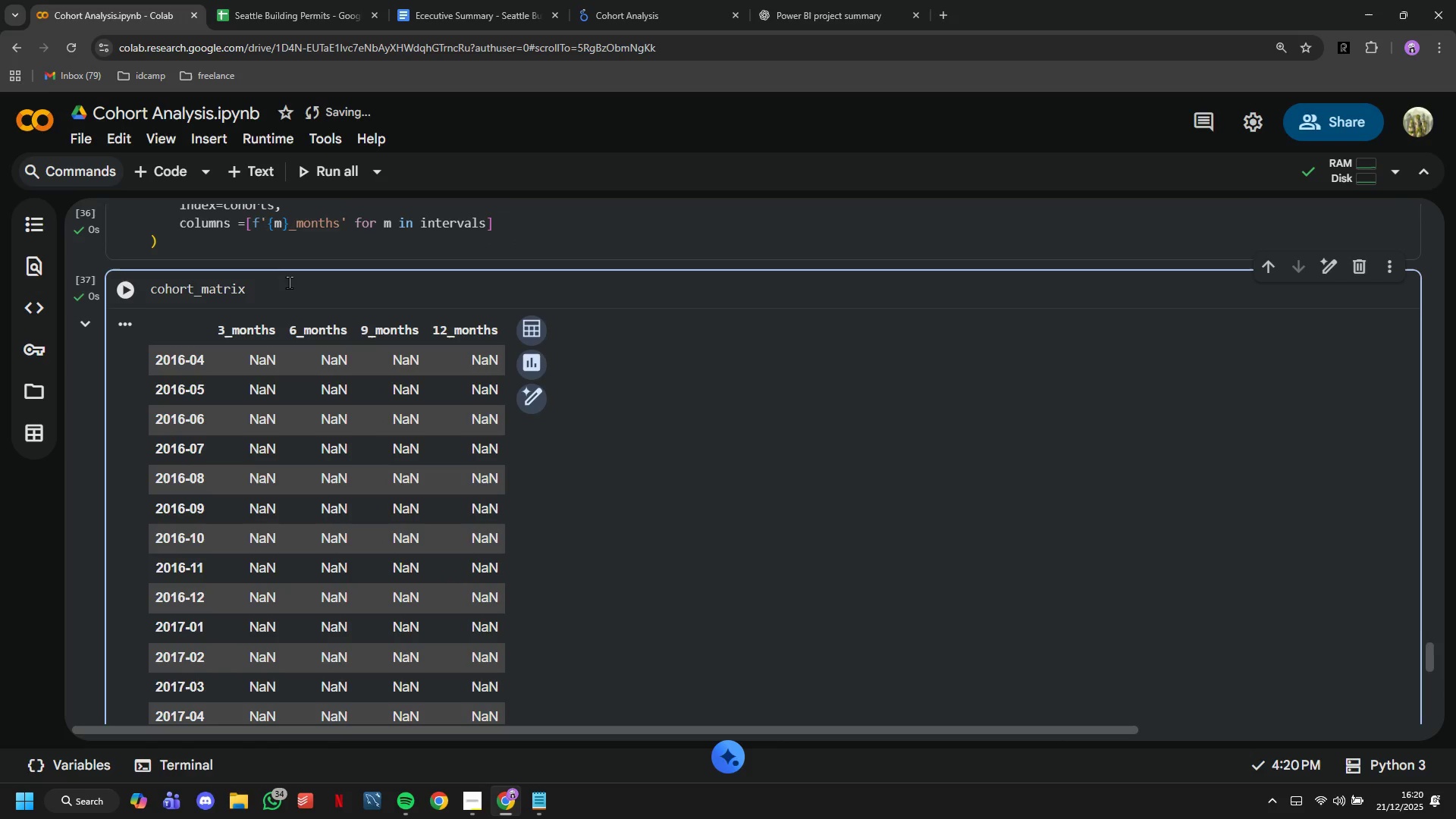 
type(.tail)
 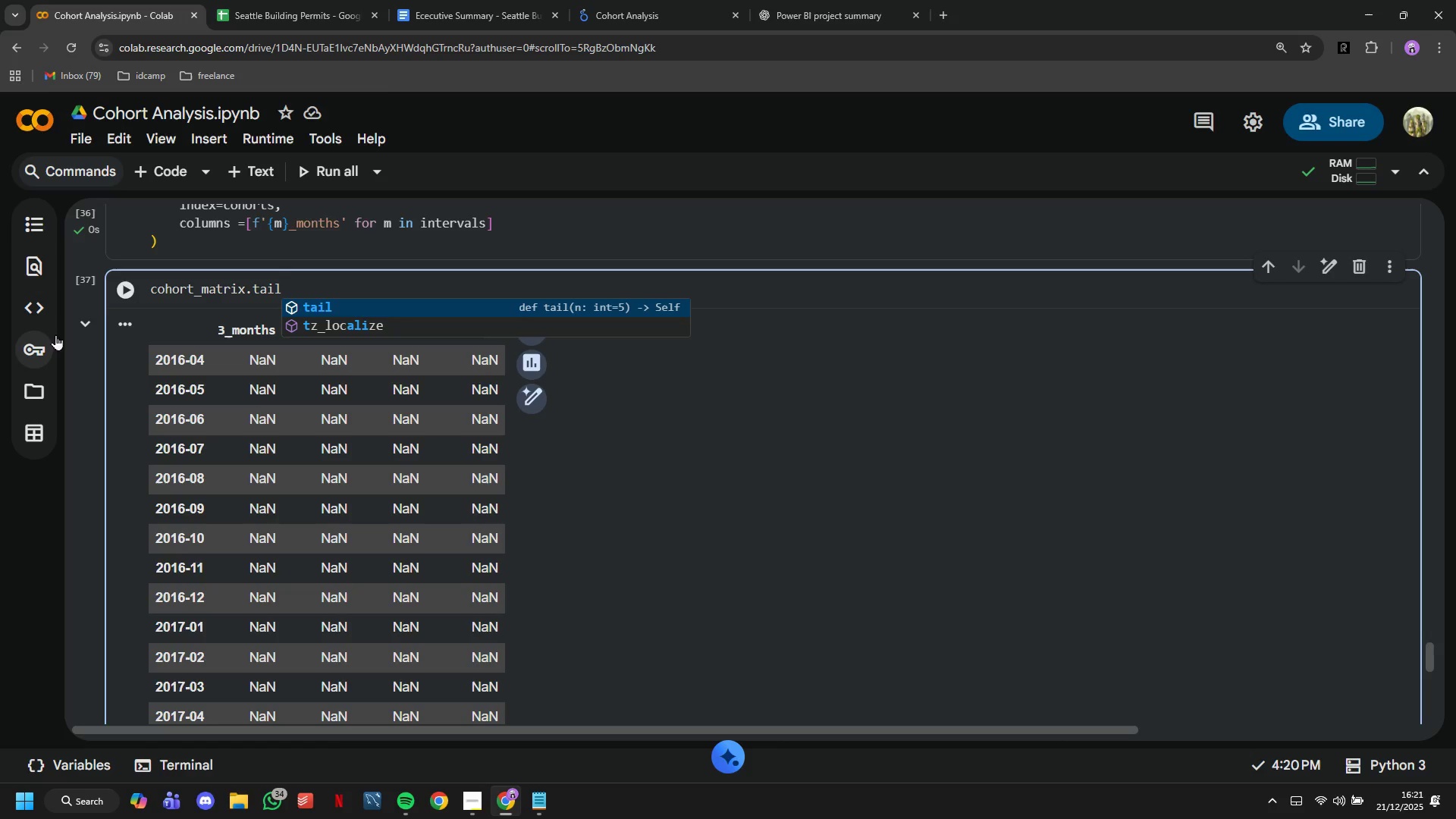 
mouse_move([146, 292])
 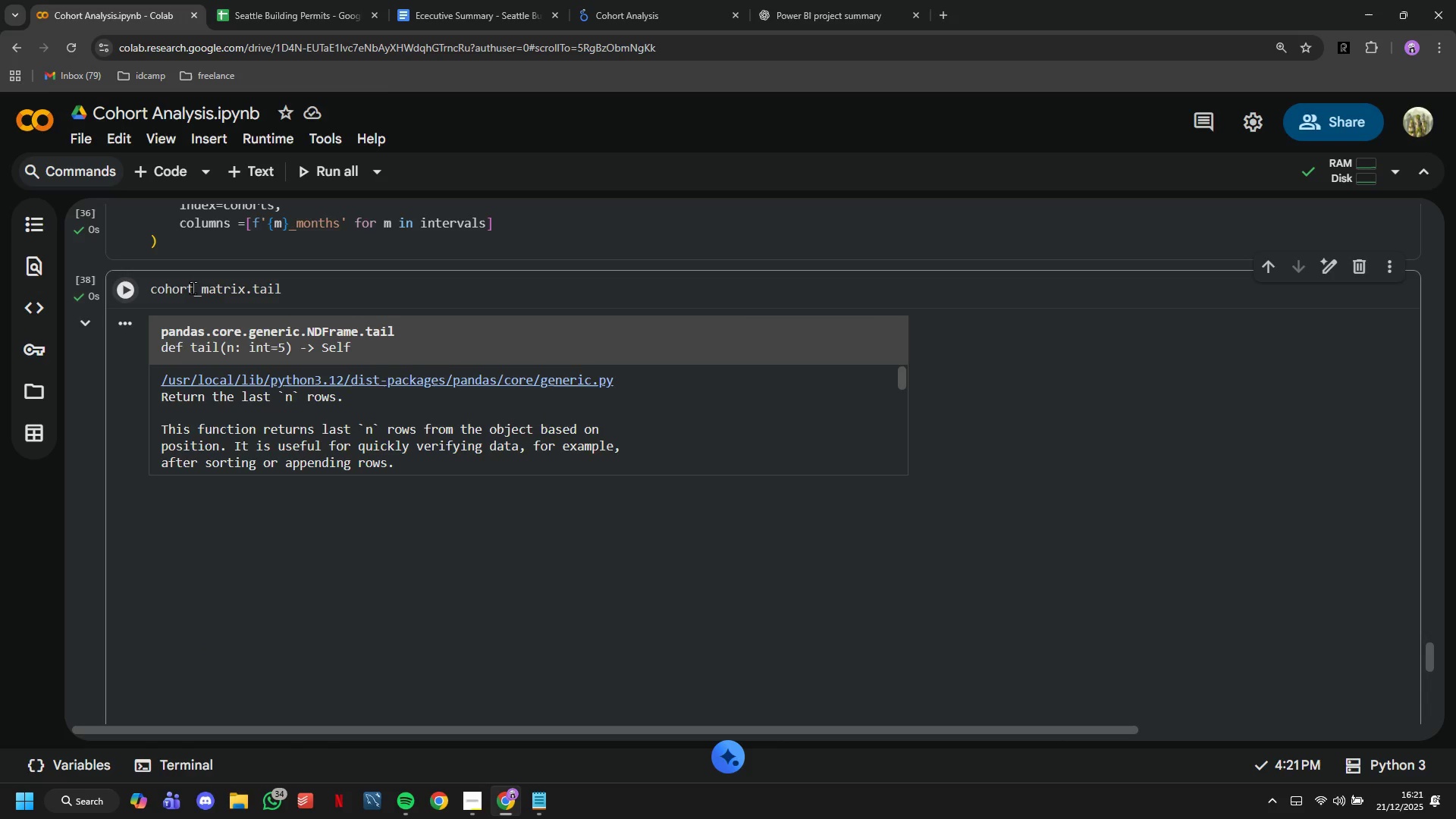 
left_click([323, 287])
 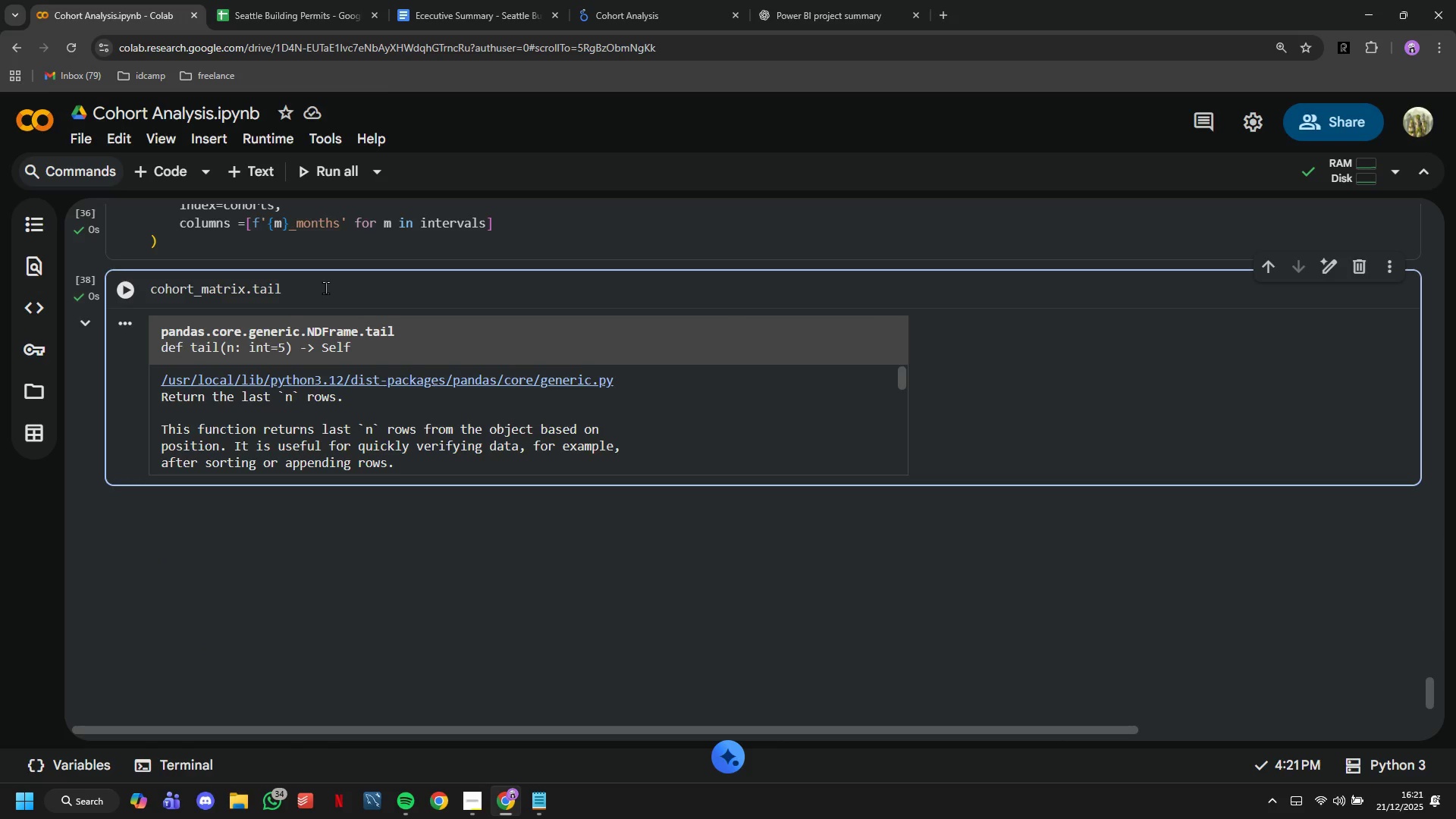 
type(())
 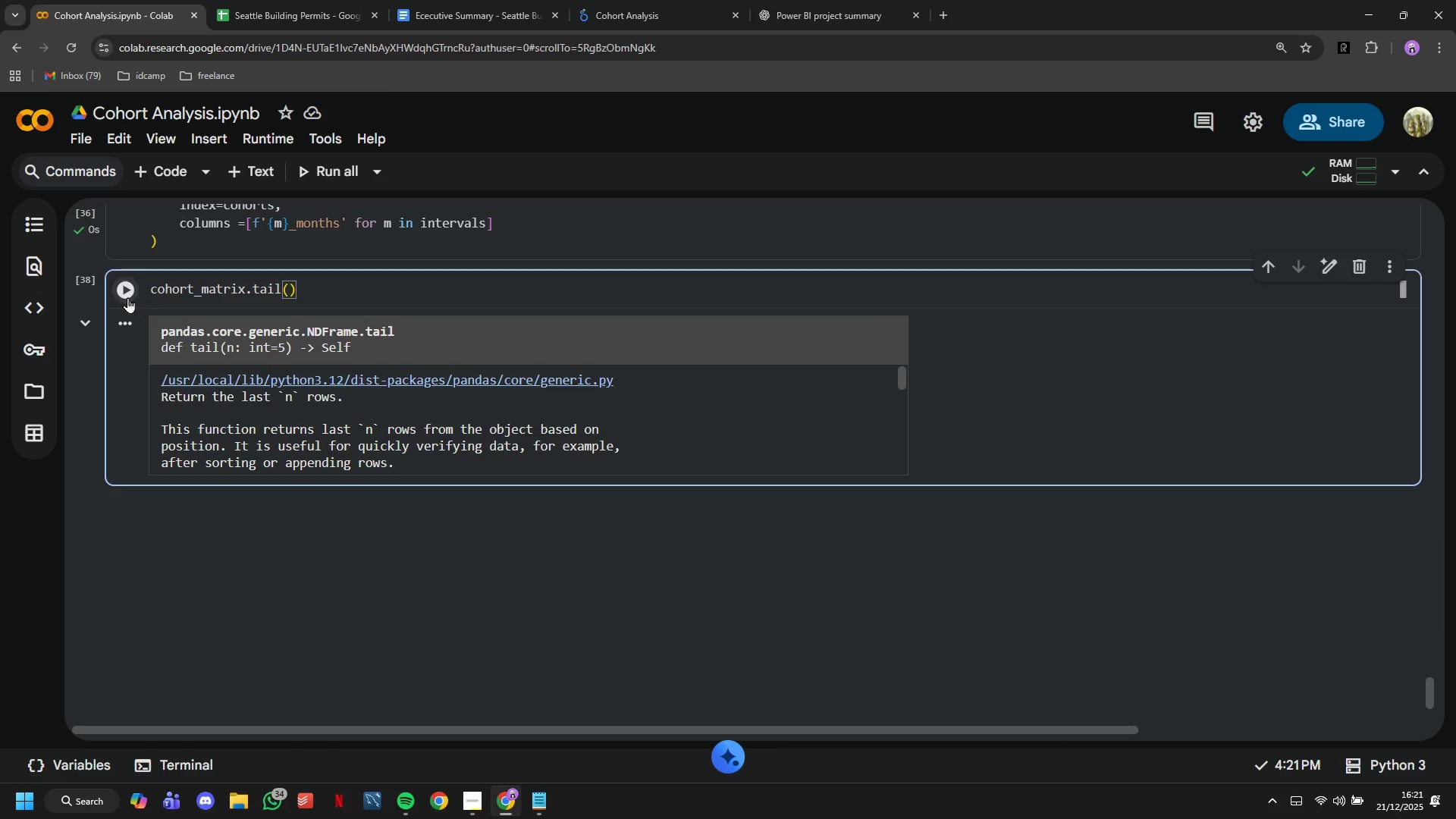 
left_click([124, 297])
 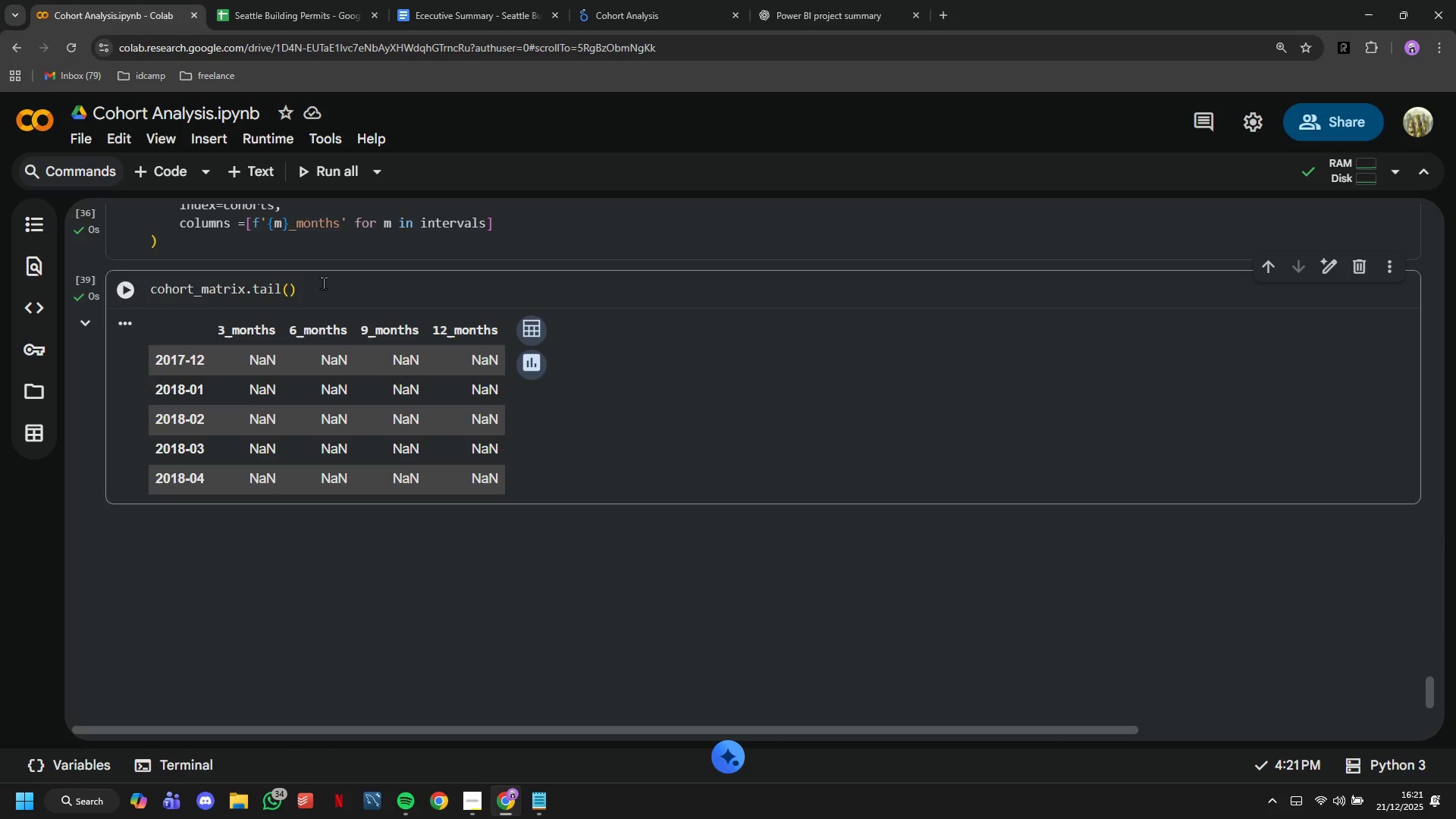 
left_click_drag(start_coordinate=[337, 283], to_coordinate=[108, 289])
 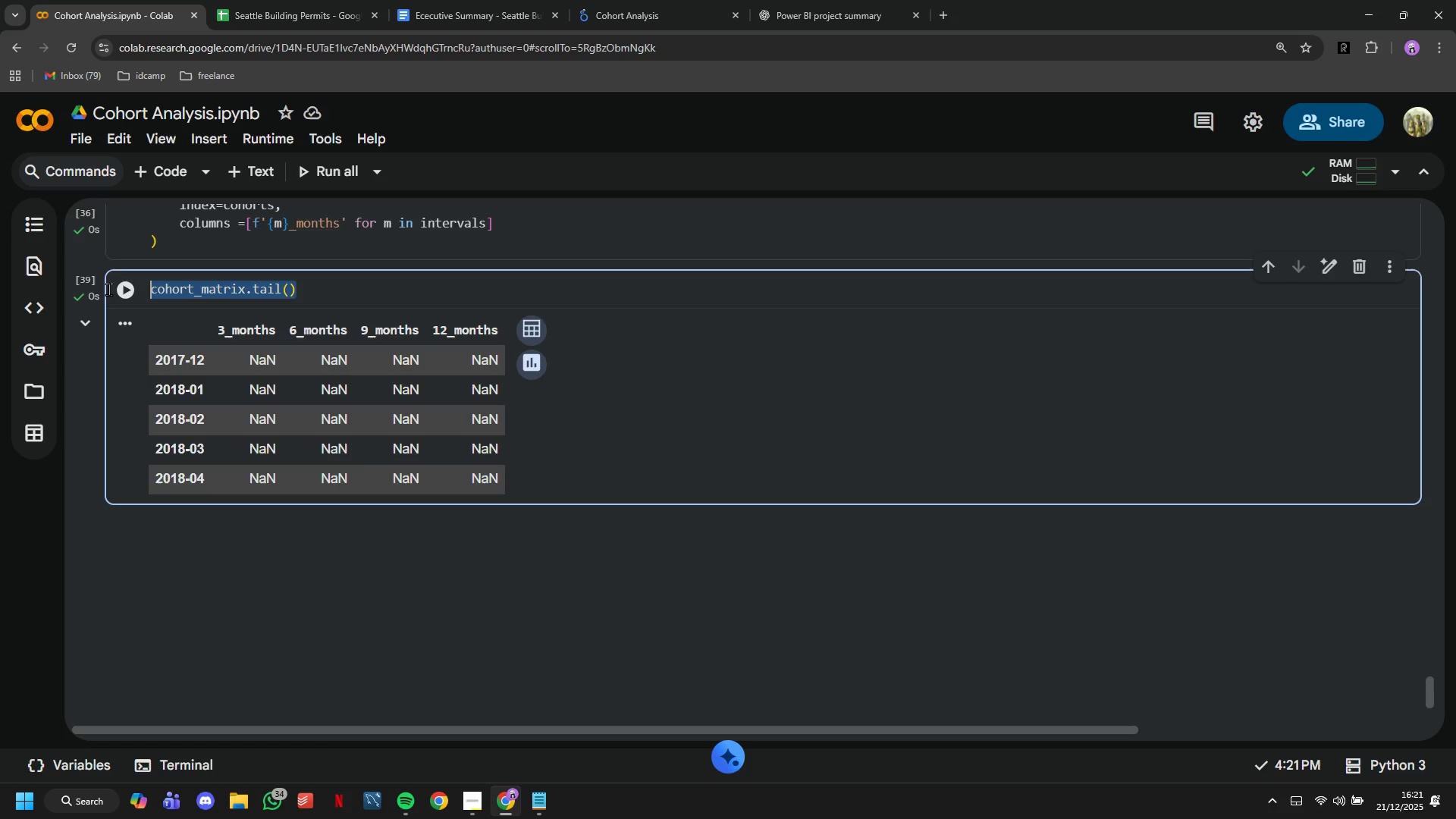 
key(Backspace)
 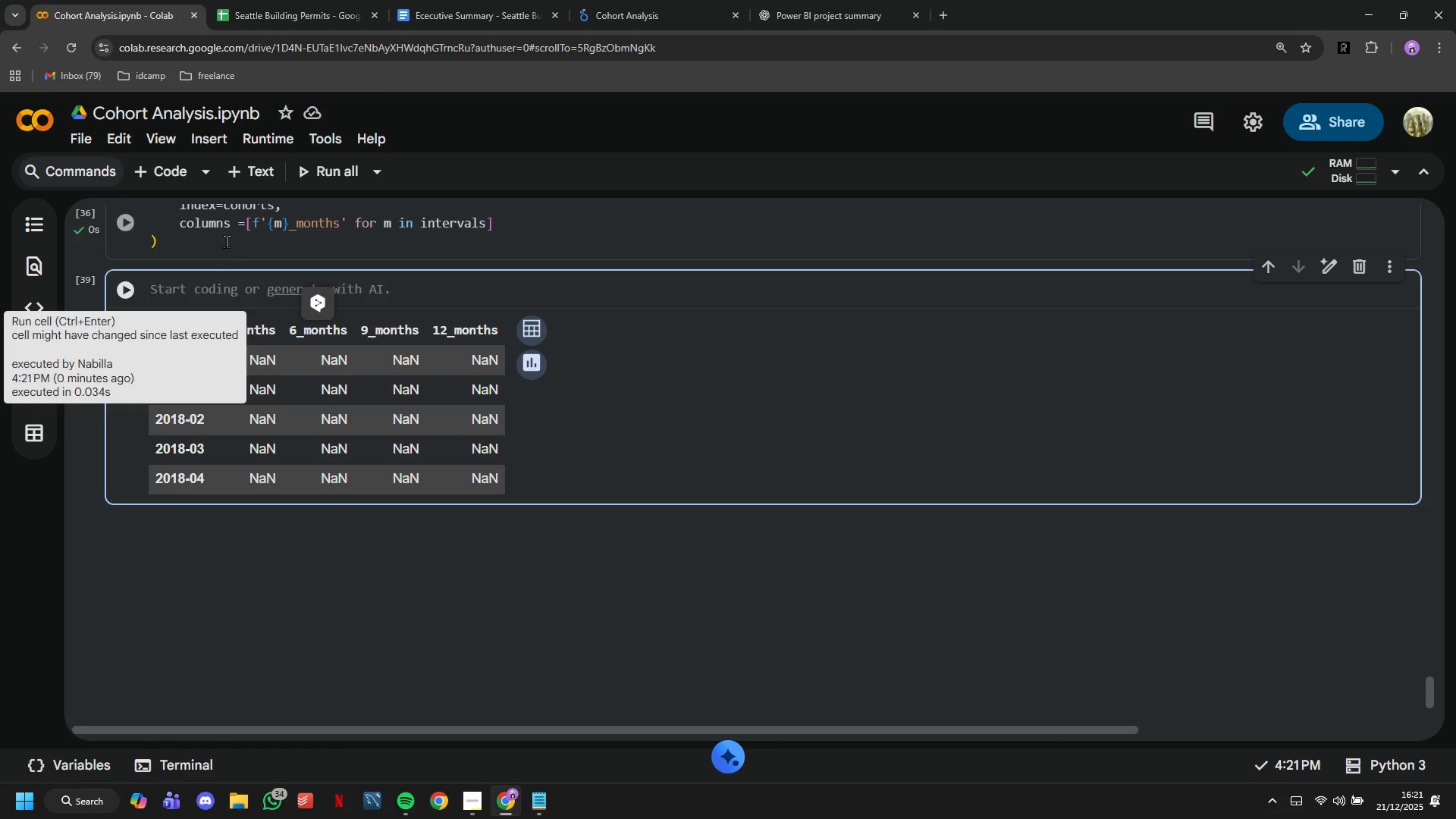 
wait(5.2)
 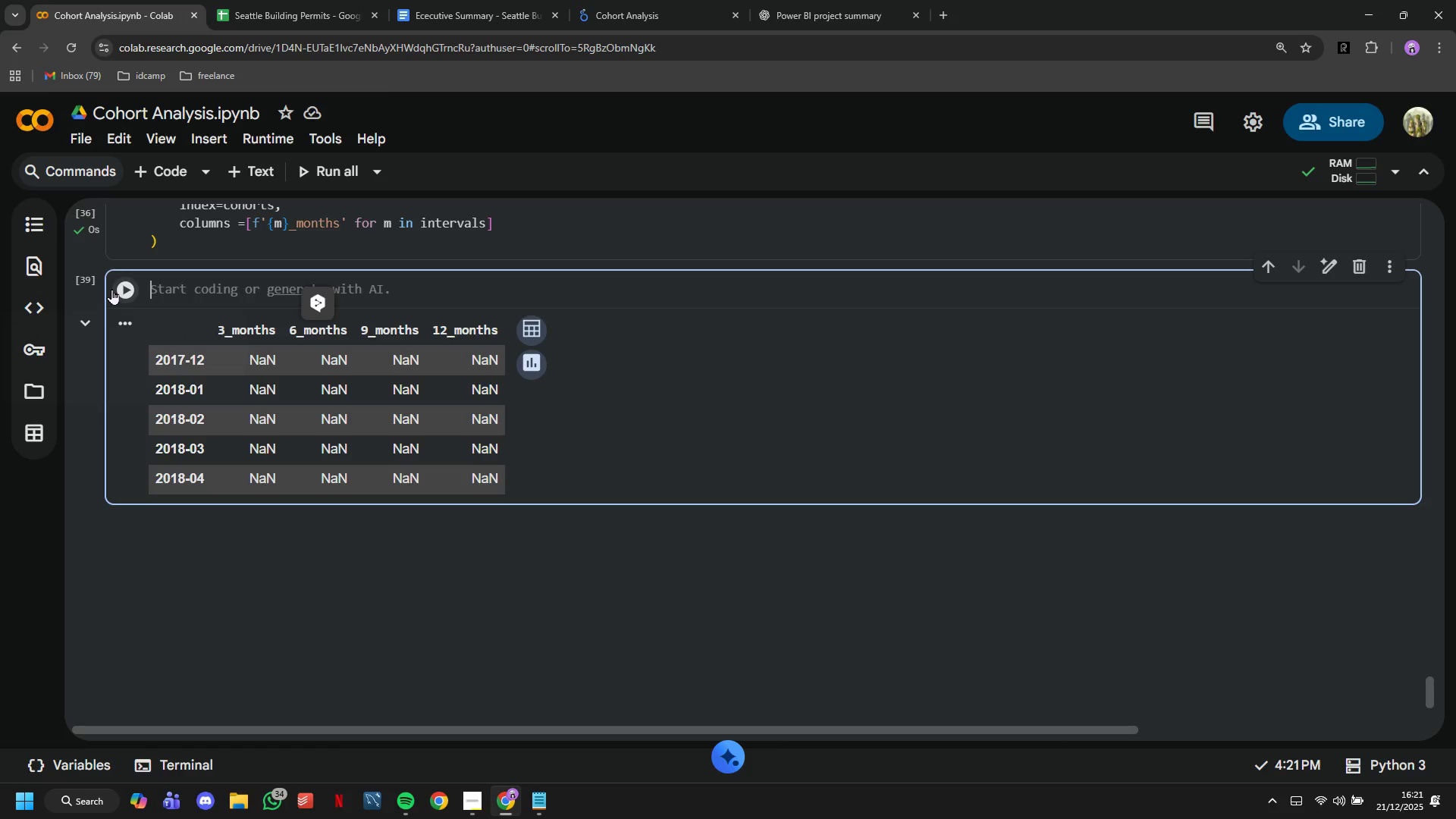 
left_click([1364, 271])
 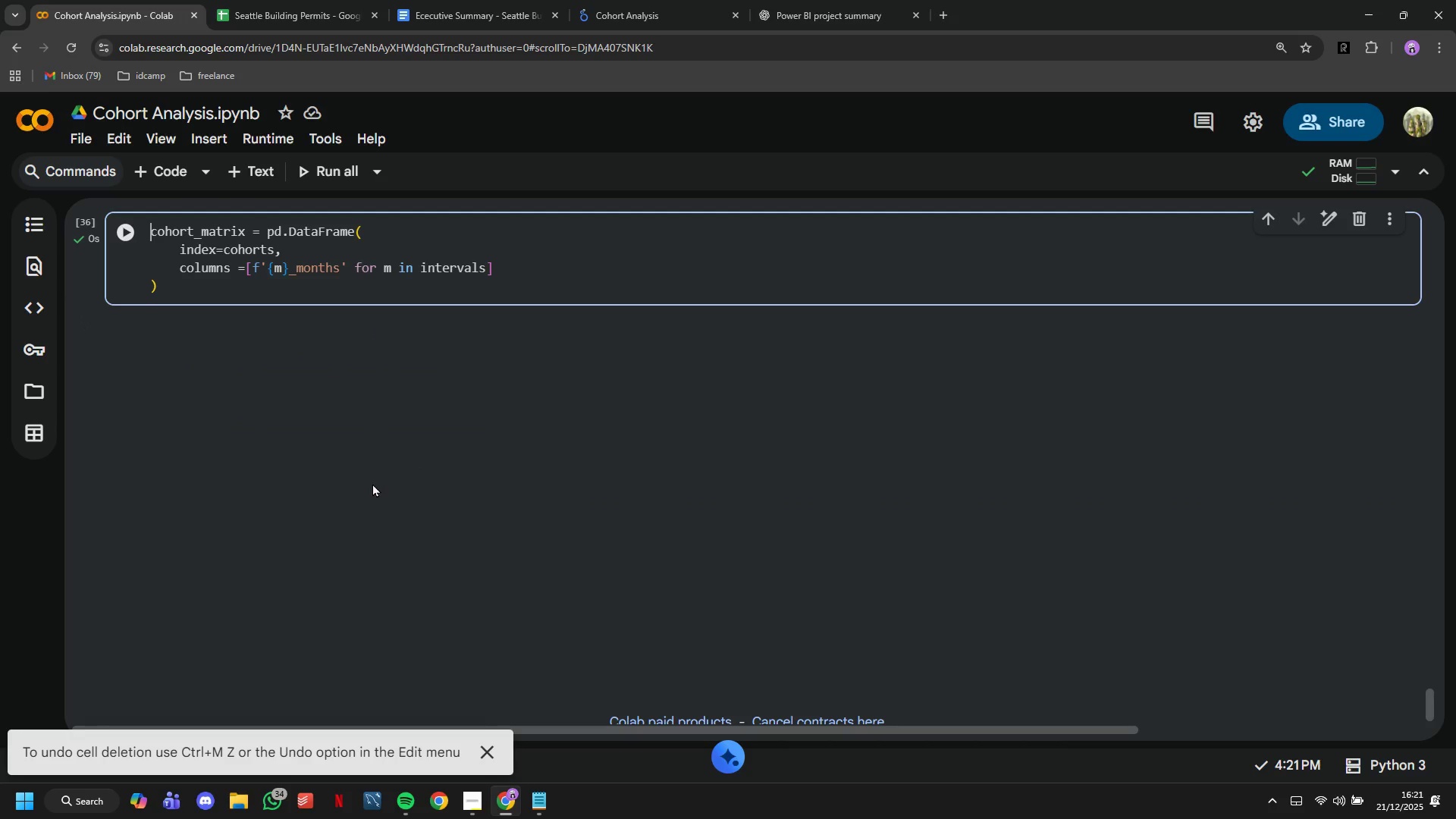 
scroll: coordinate [372, 483], scroll_direction: up, amount: 2.0
 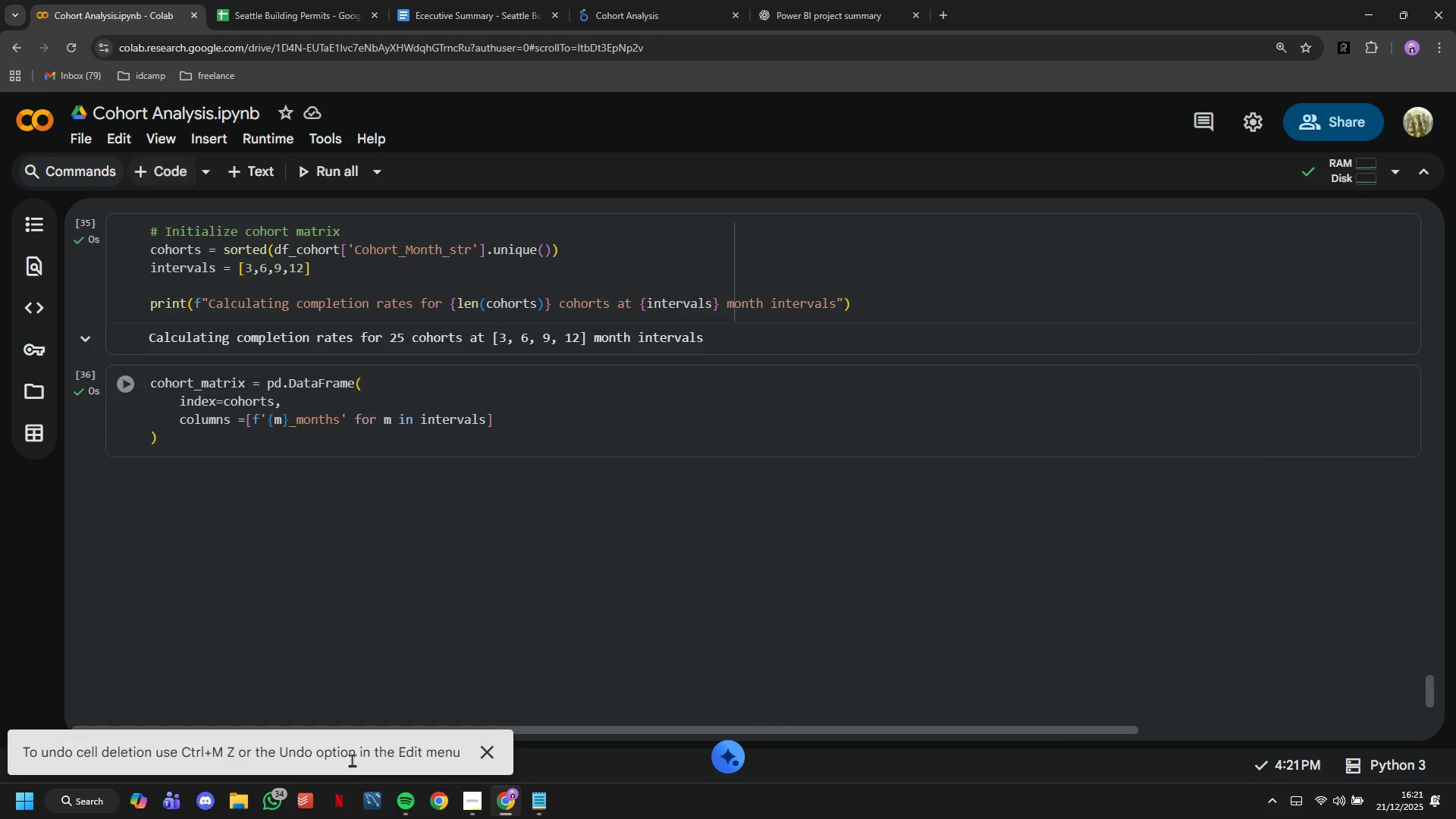 
left_click([476, 797])